 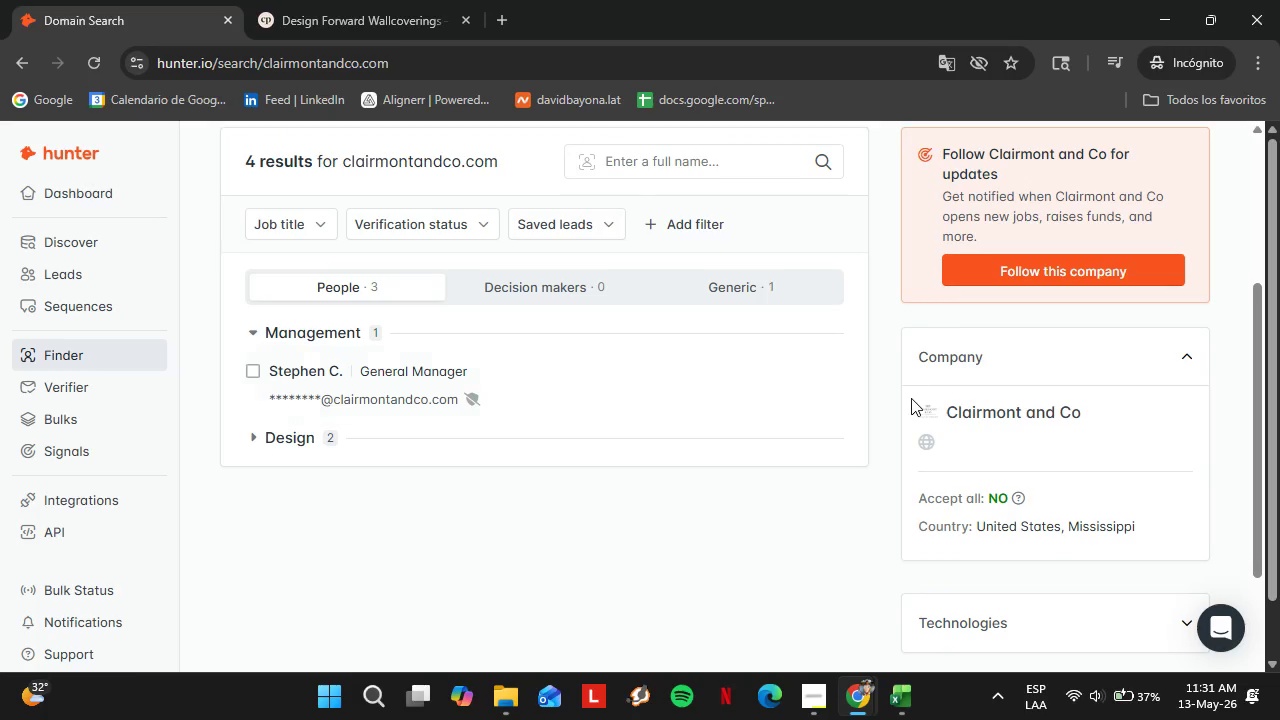 
left_click([662, 399])
 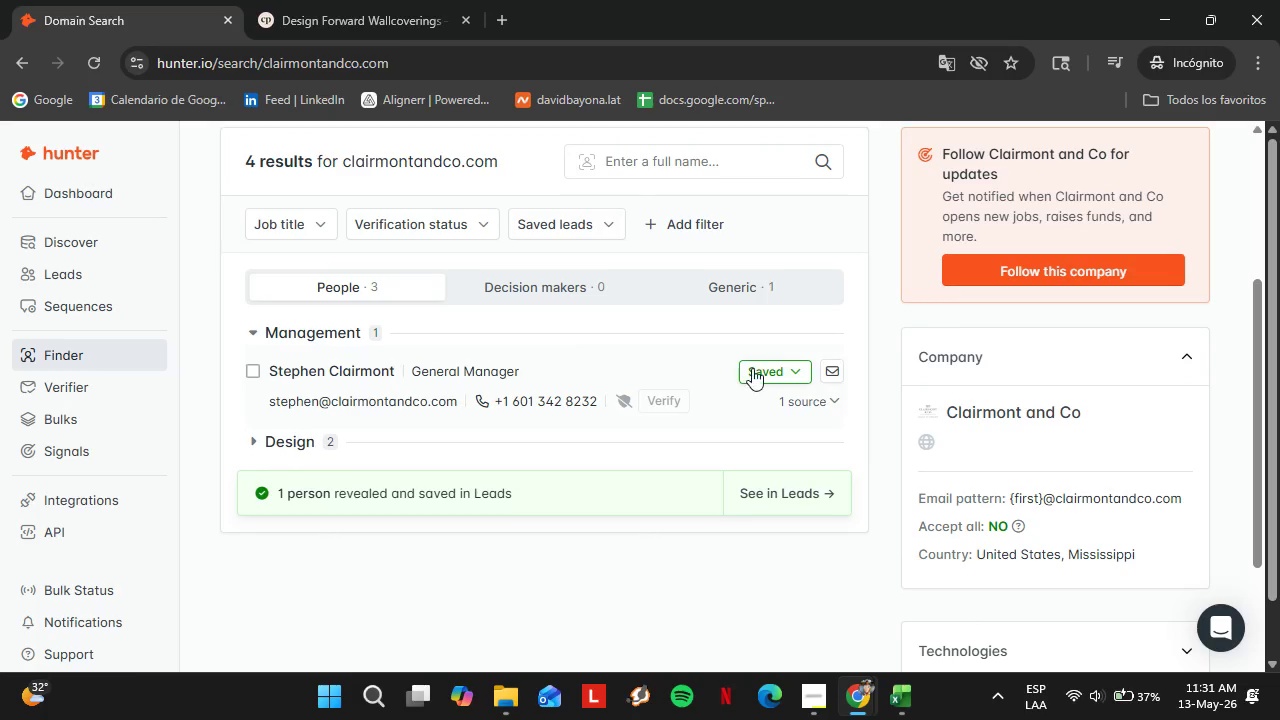 
left_click([753, 368])
 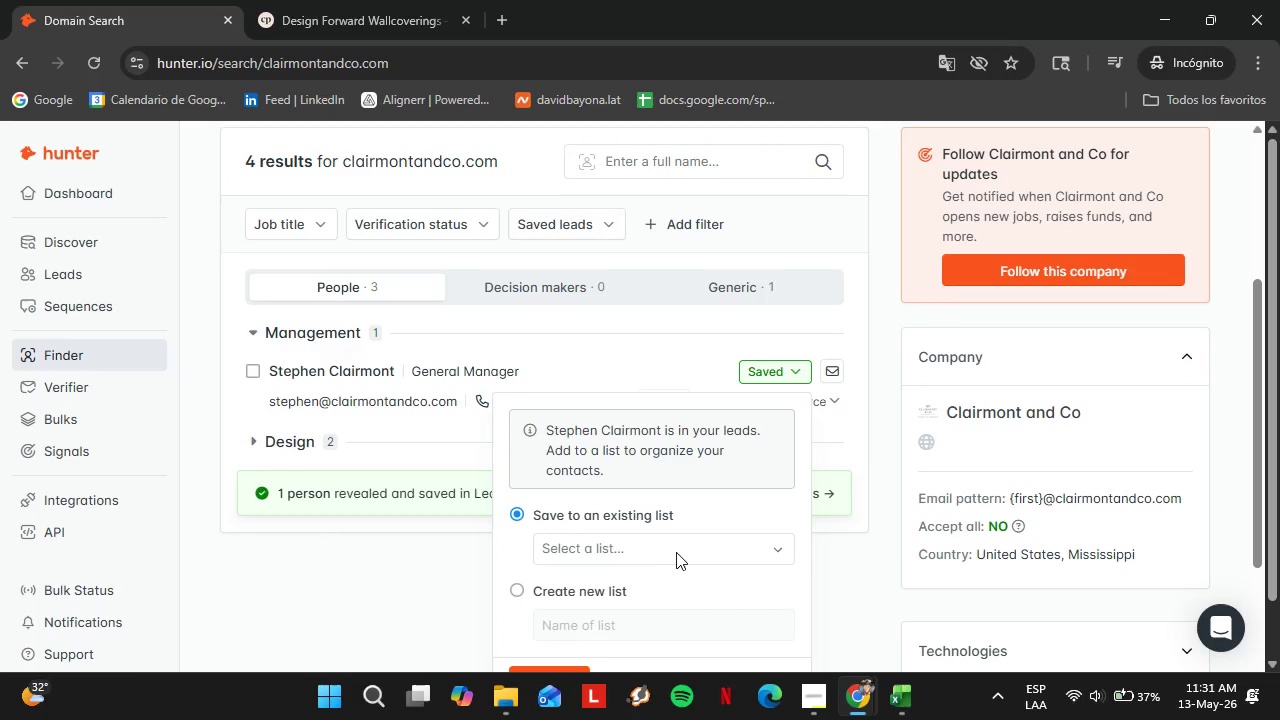 
left_click([669, 552])
 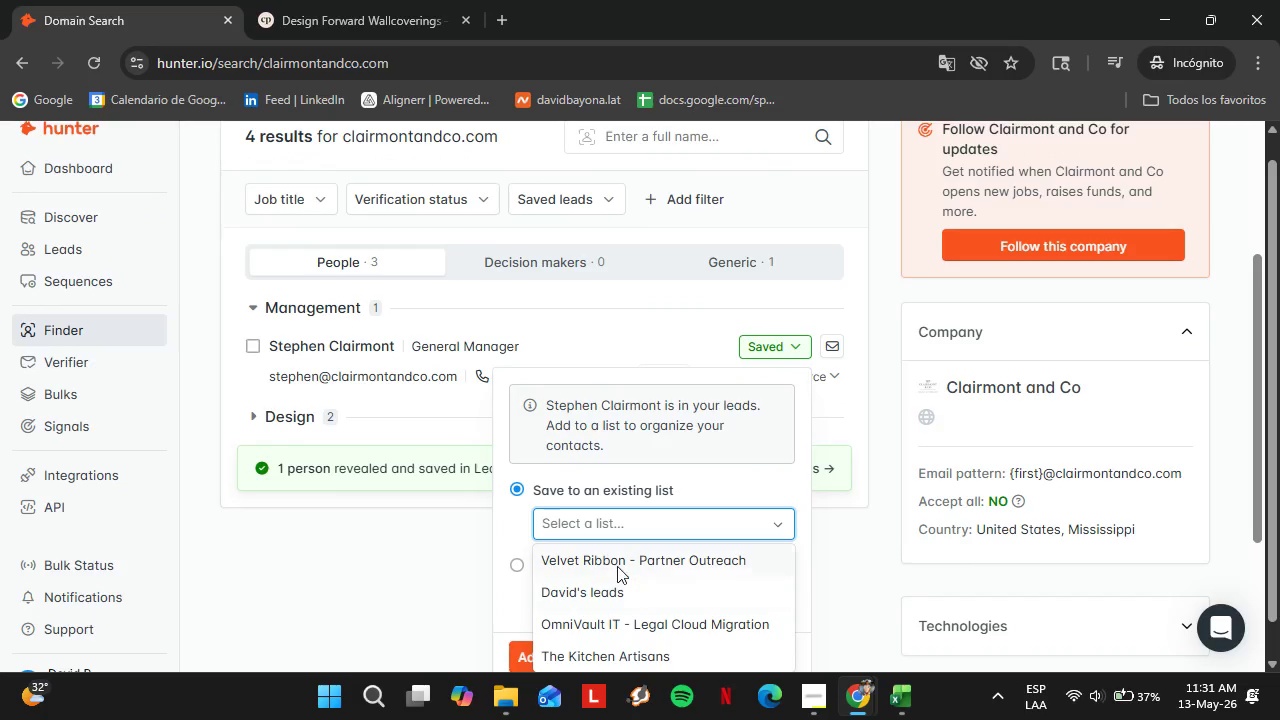 
left_click([615, 563])
 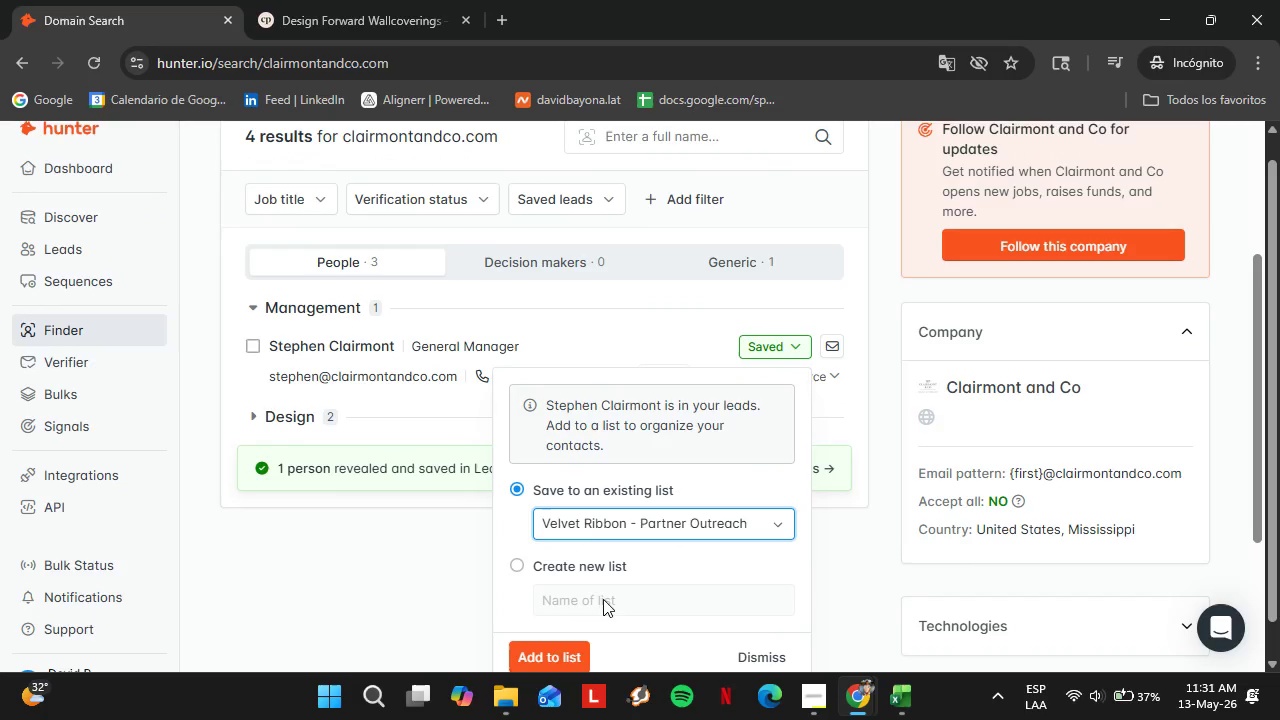 
left_click([558, 648])
 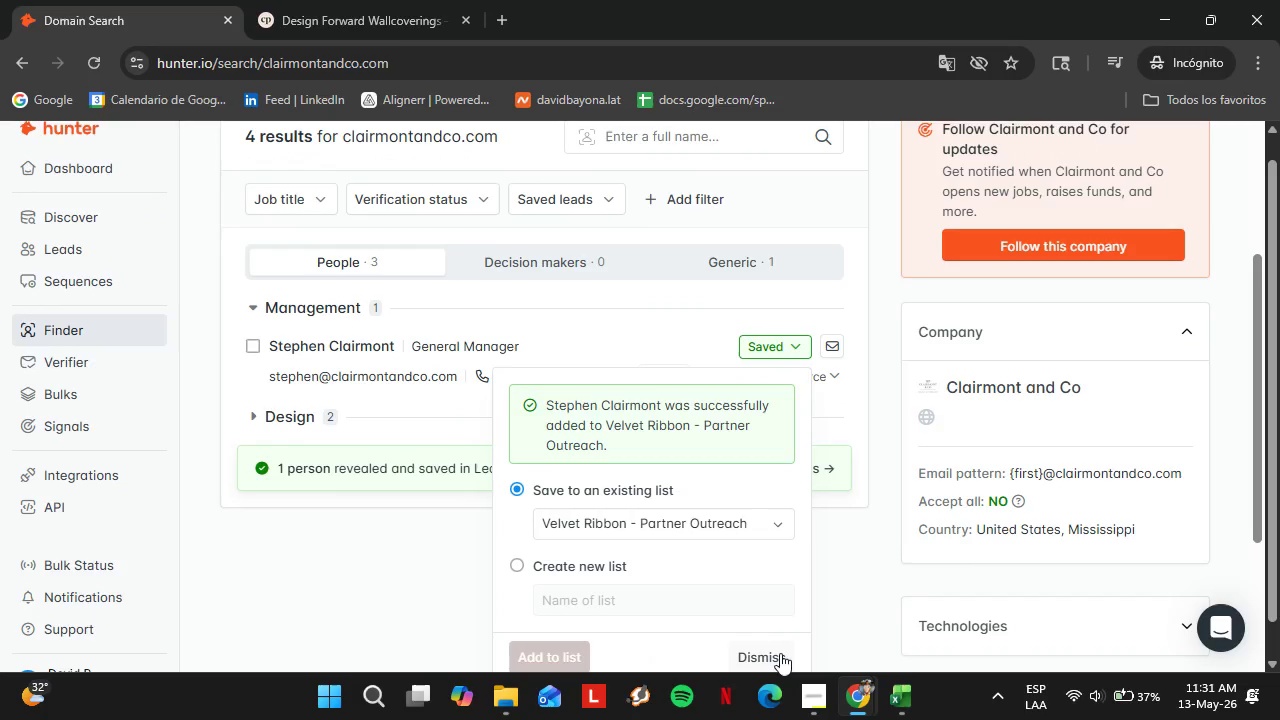 
left_click([775, 658])
 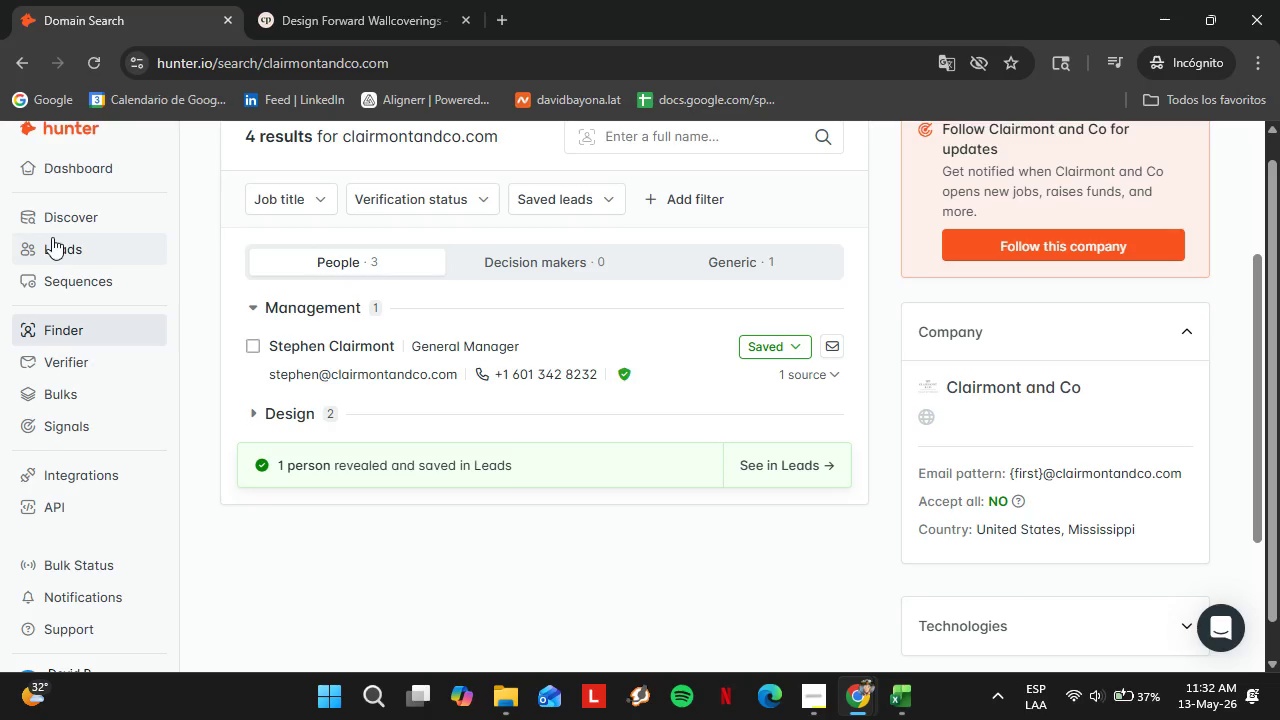 
left_click([74, 245])
 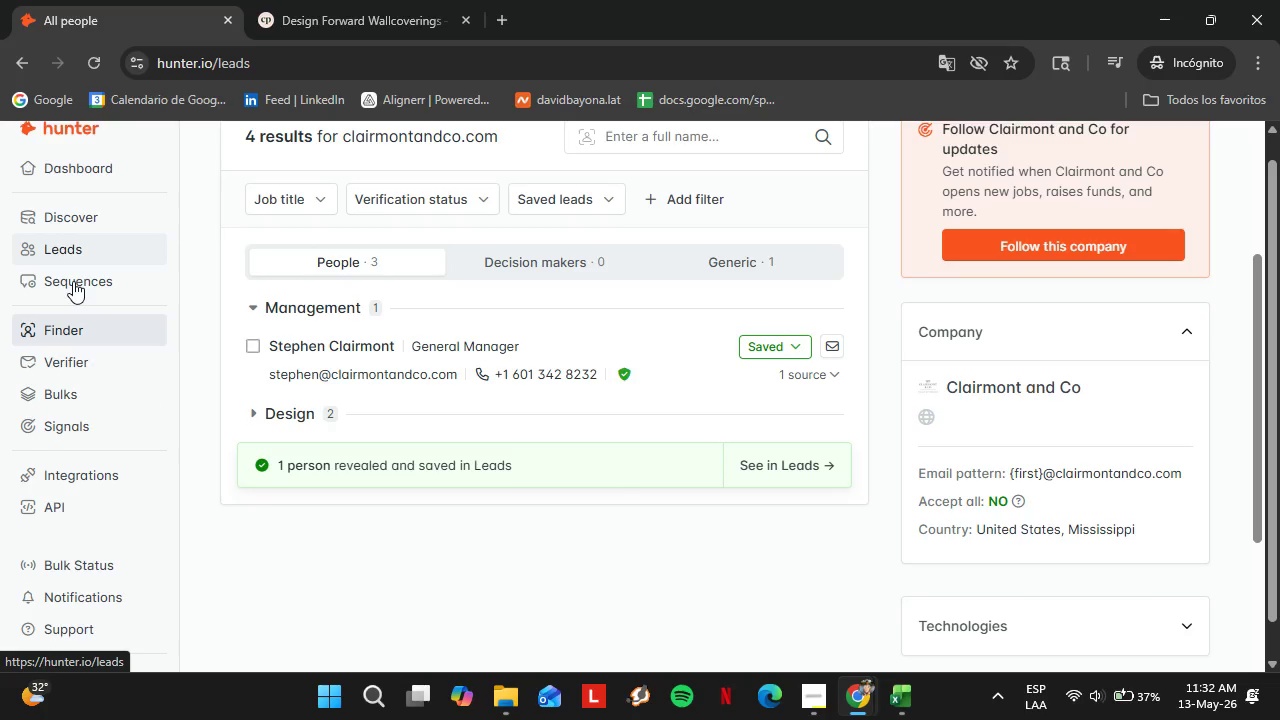 
mouse_move([89, 323])
 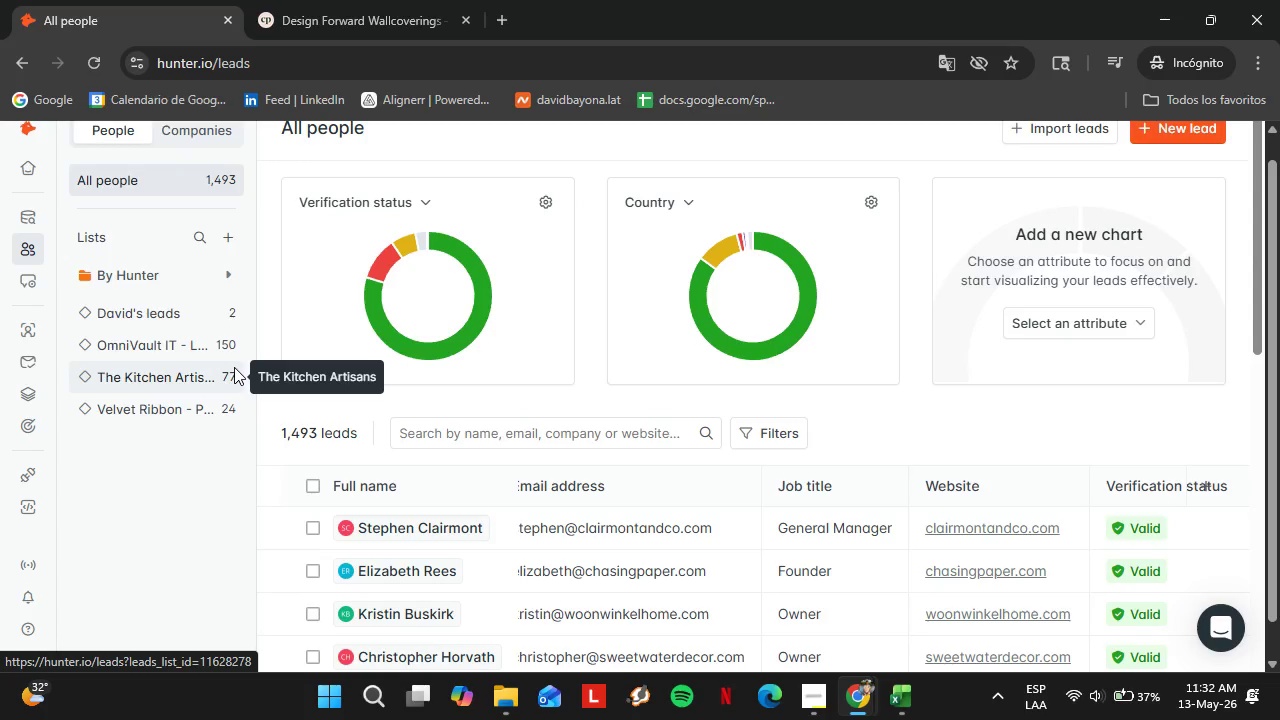 
wait(7.62)
 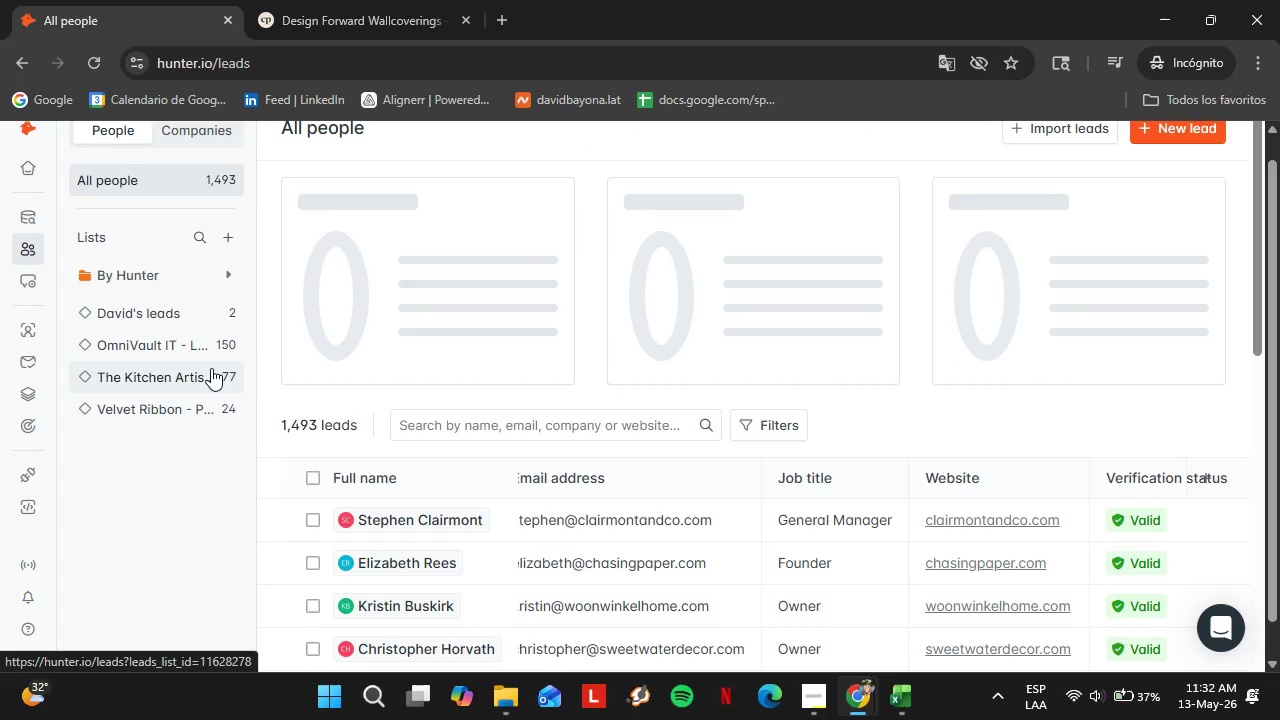 
left_click([135, 411])
 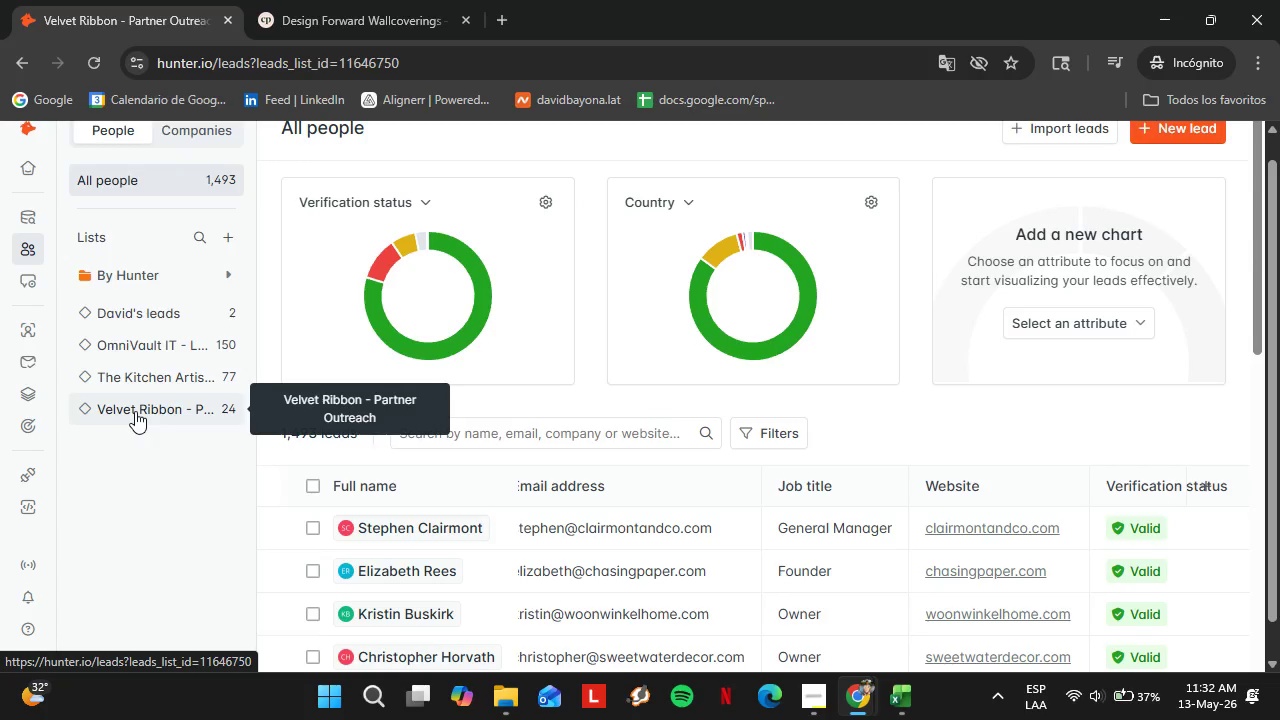 
wait(5.52)
 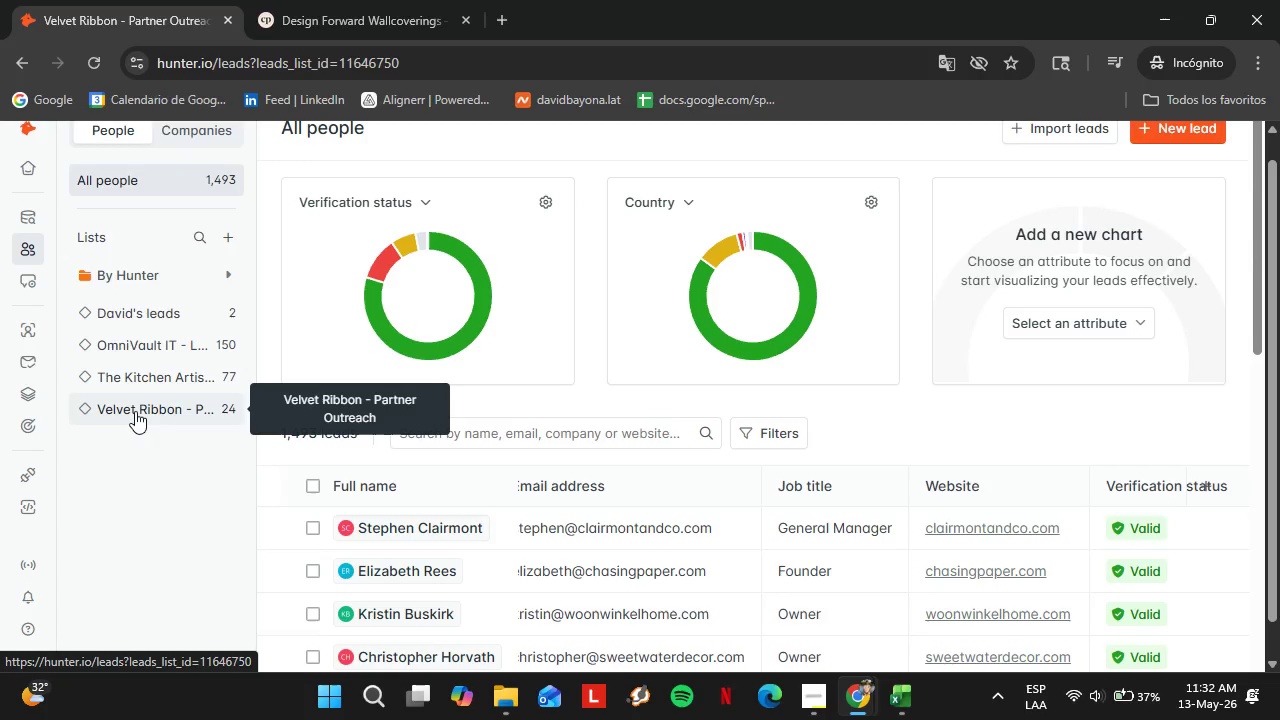 
mouse_move([211, 424])
 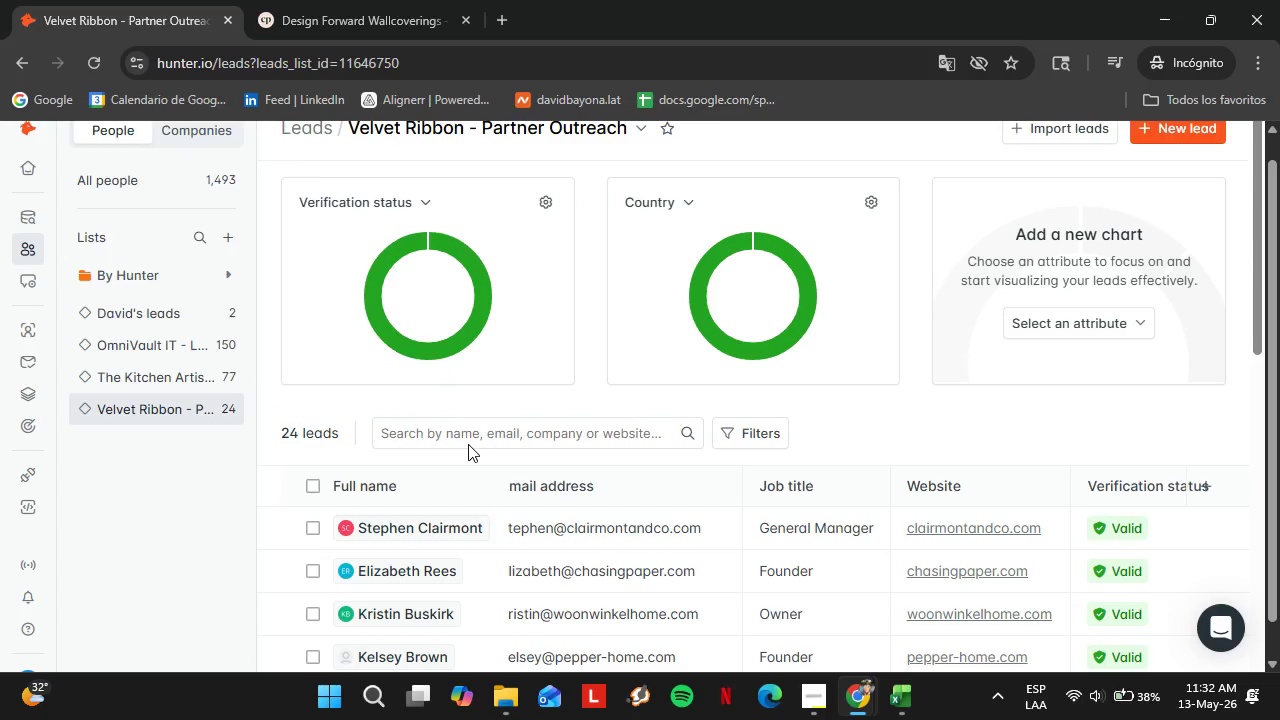 
wait(7.39)
 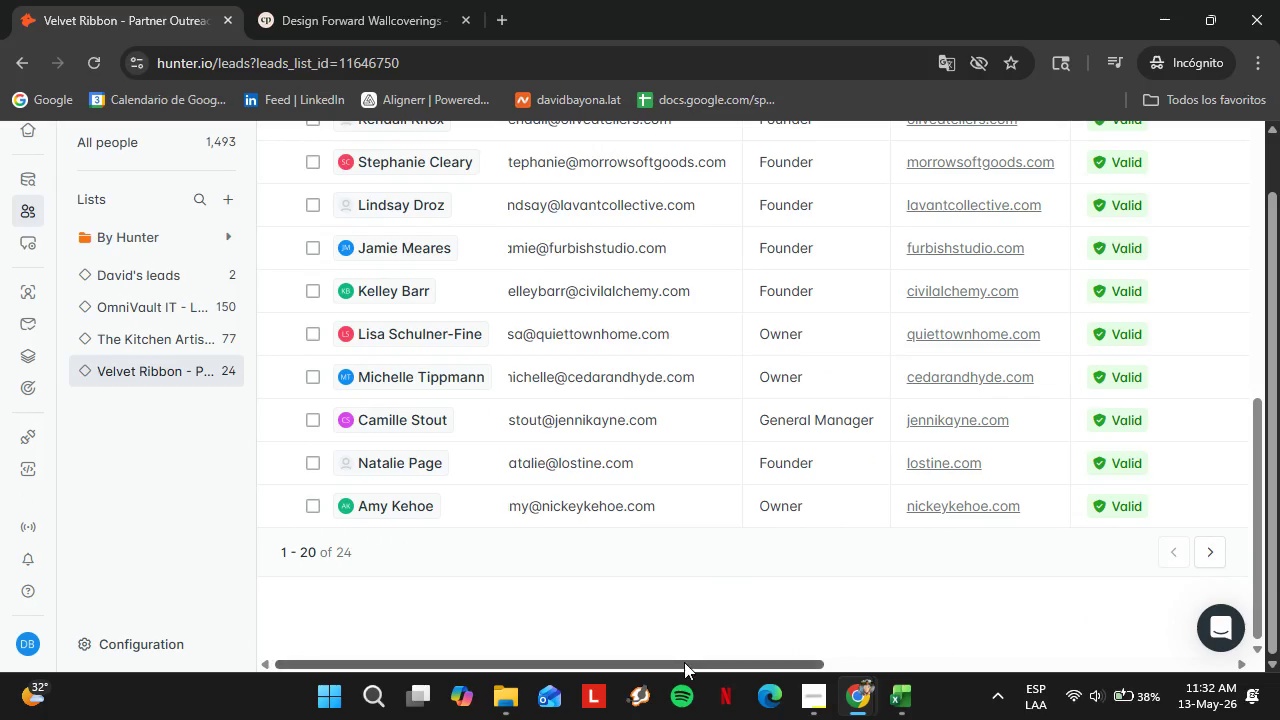 
left_click_drag(start_coordinate=[685, 662], to_coordinate=[973, 609])
 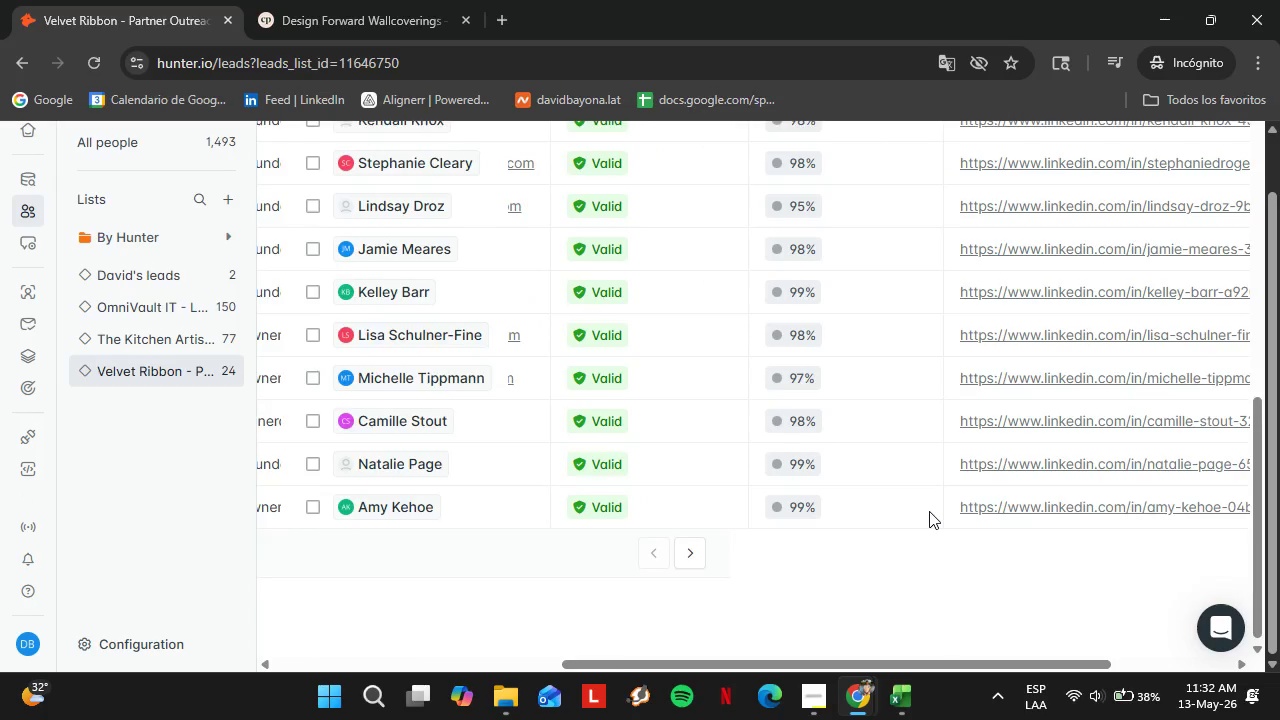 
scroll: coordinate [665, 619], scroll_direction: down, amount: 25.0
 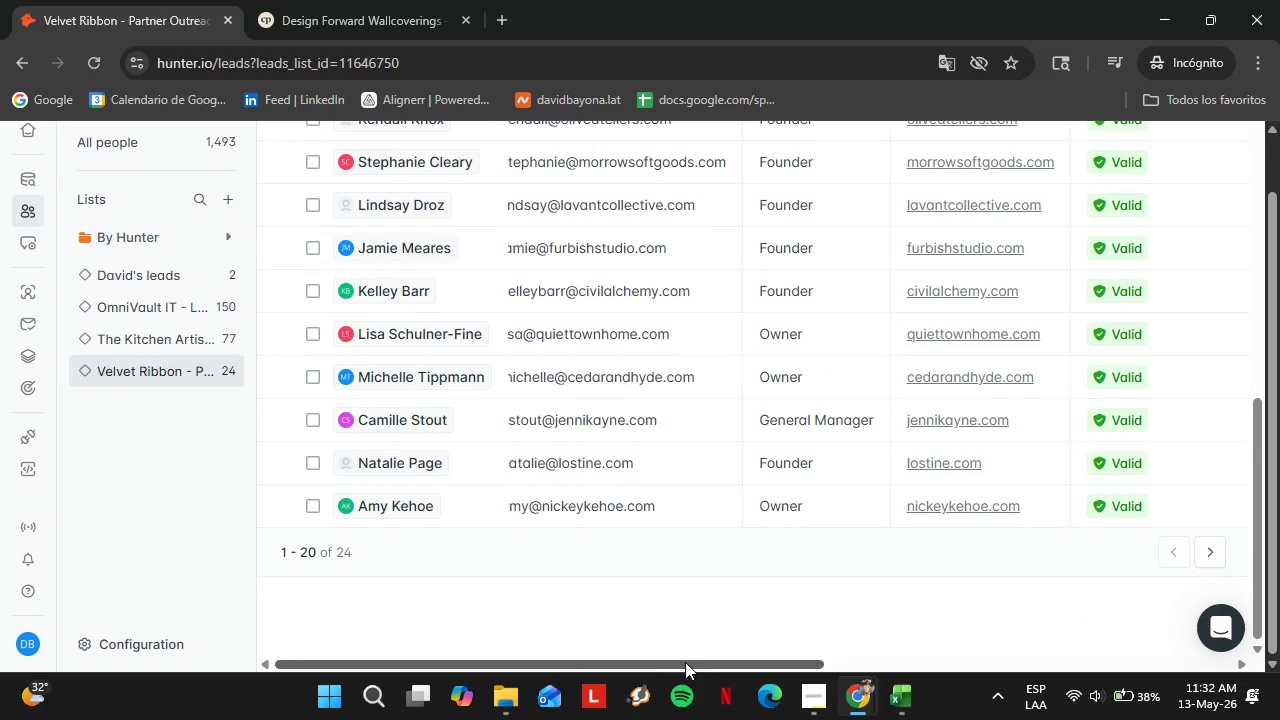 
scroll: coordinate [916, 499], scroll_direction: up, amount: 6.0
 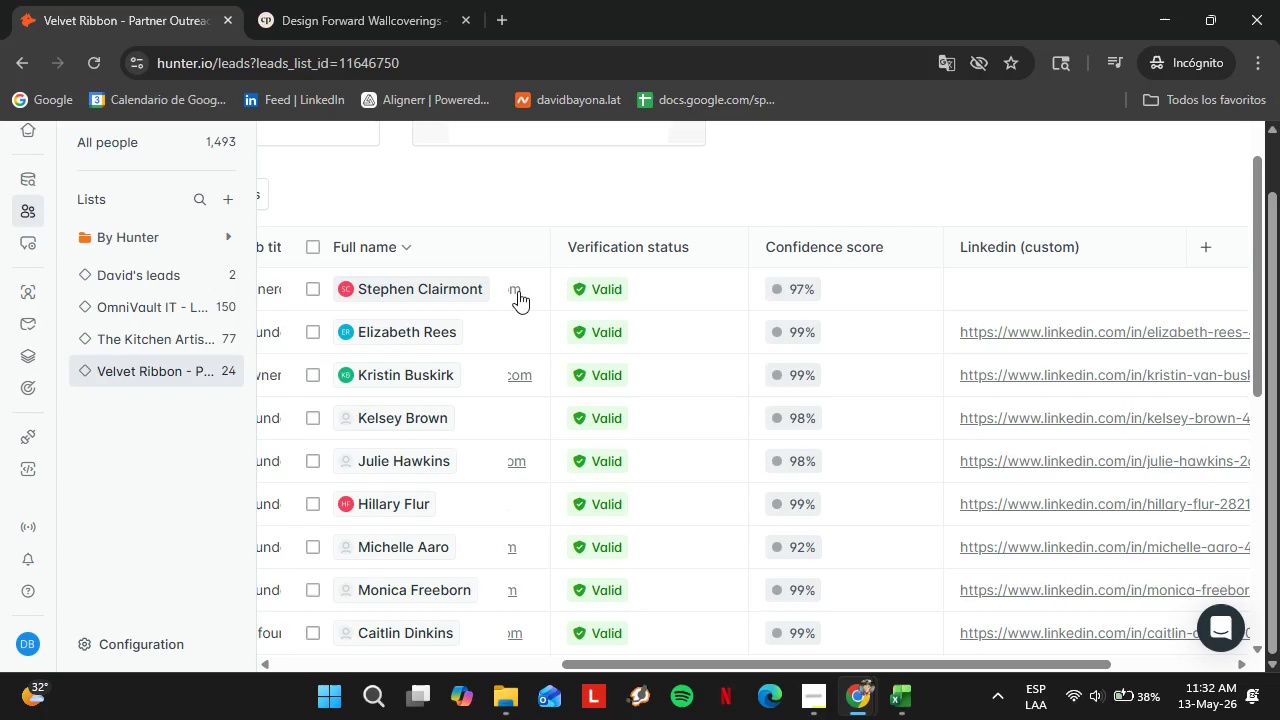 
left_click([430, 291])
 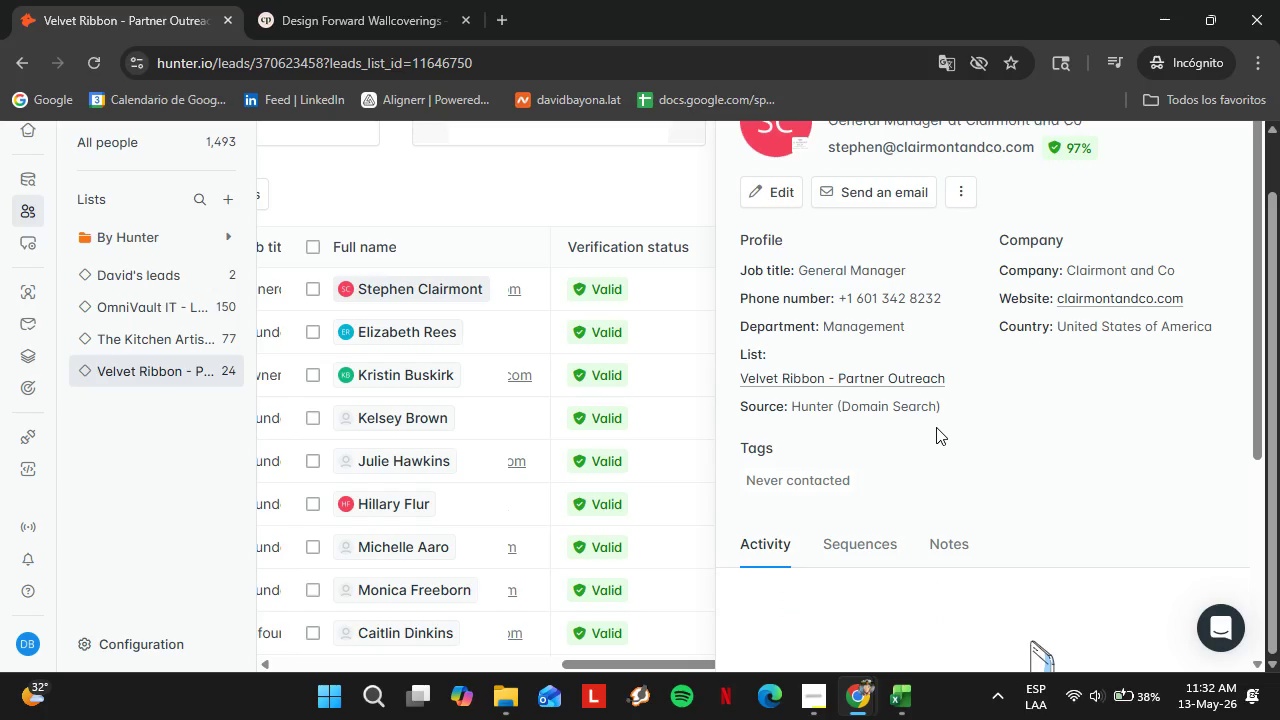 
wait(5.42)
 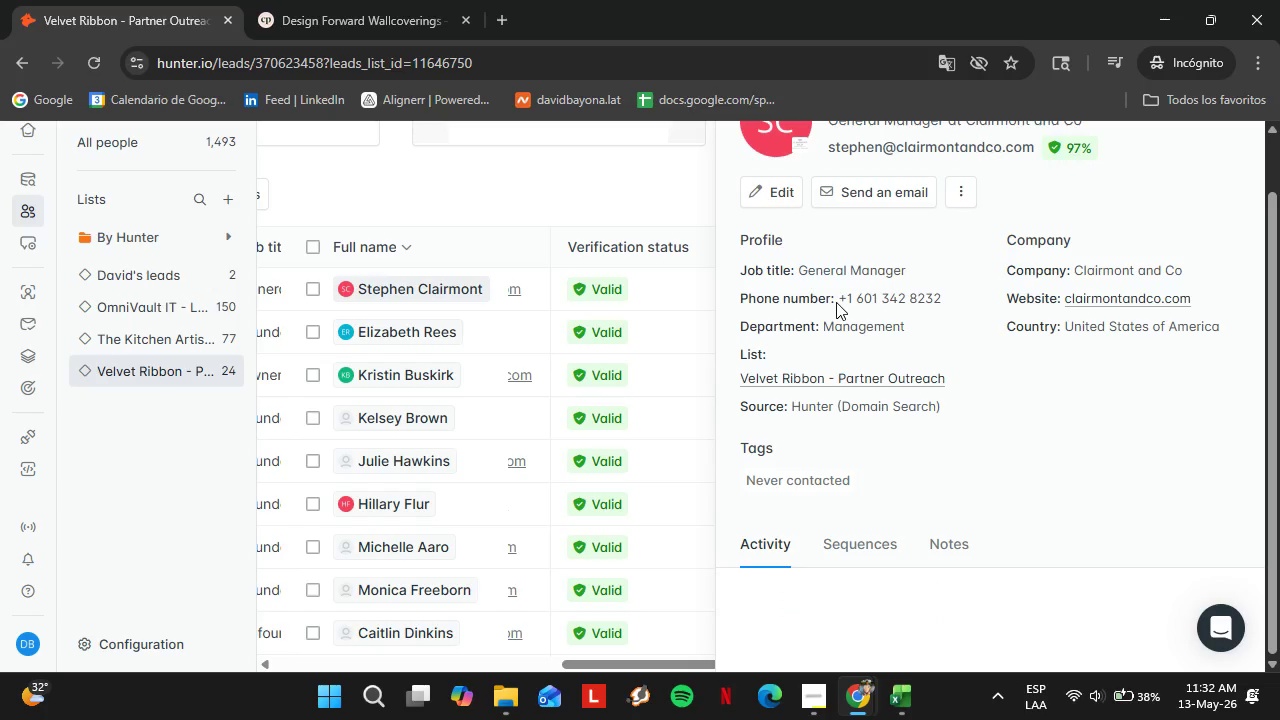 
scroll: coordinate [1015, 419], scroll_direction: up, amount: 3.0
 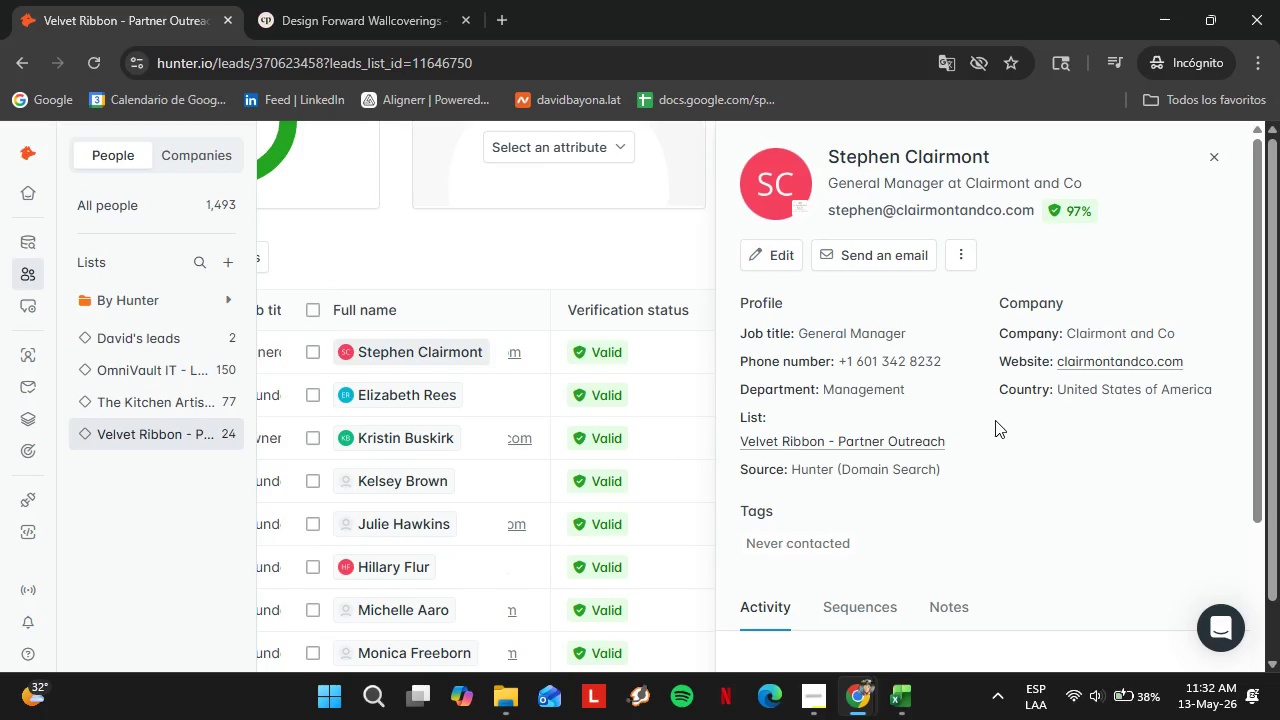 
scroll: coordinate [994, 421], scroll_direction: down, amount: 3.0
 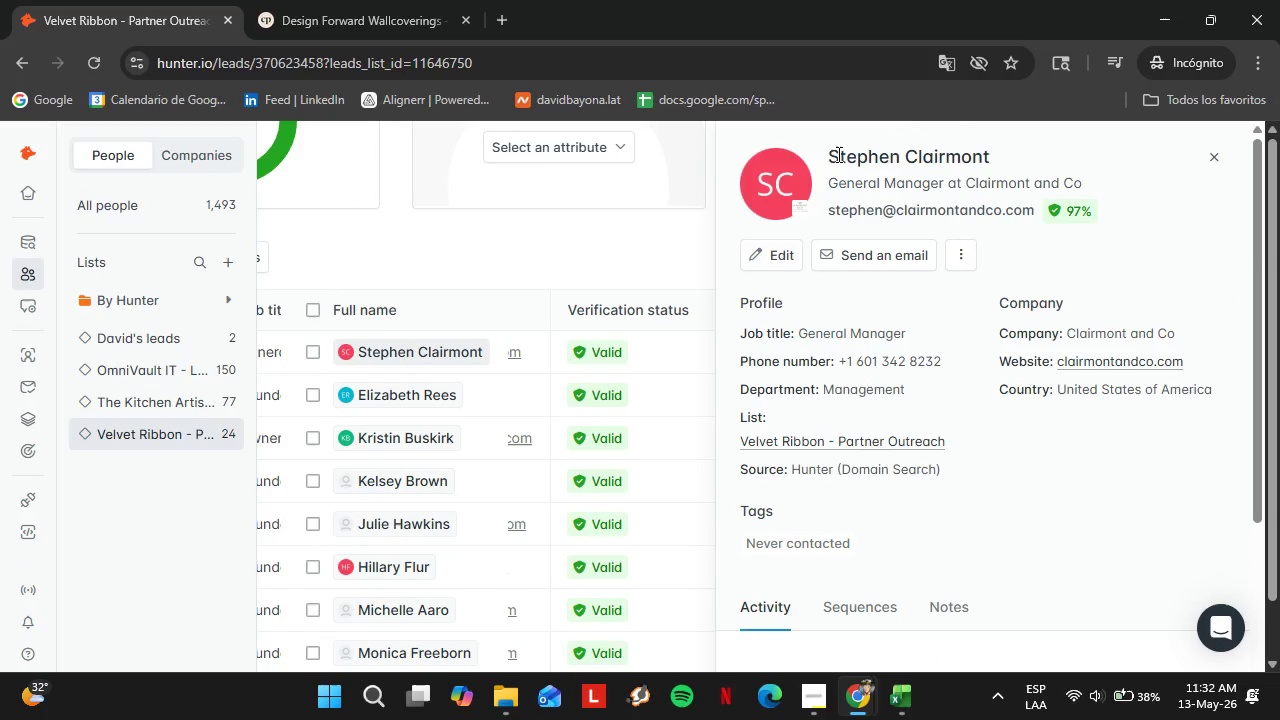 
left_click_drag(start_coordinate=[831, 158], to_coordinate=[1024, 141])
 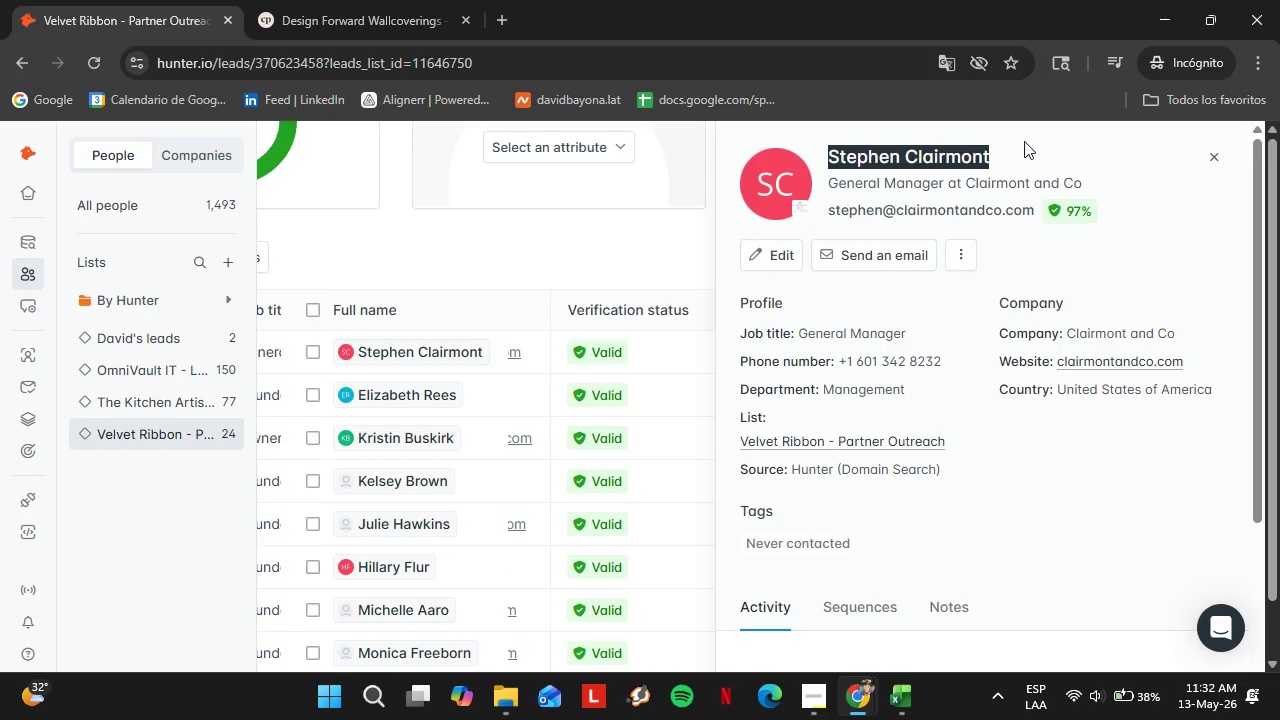 
key(Control+C)
 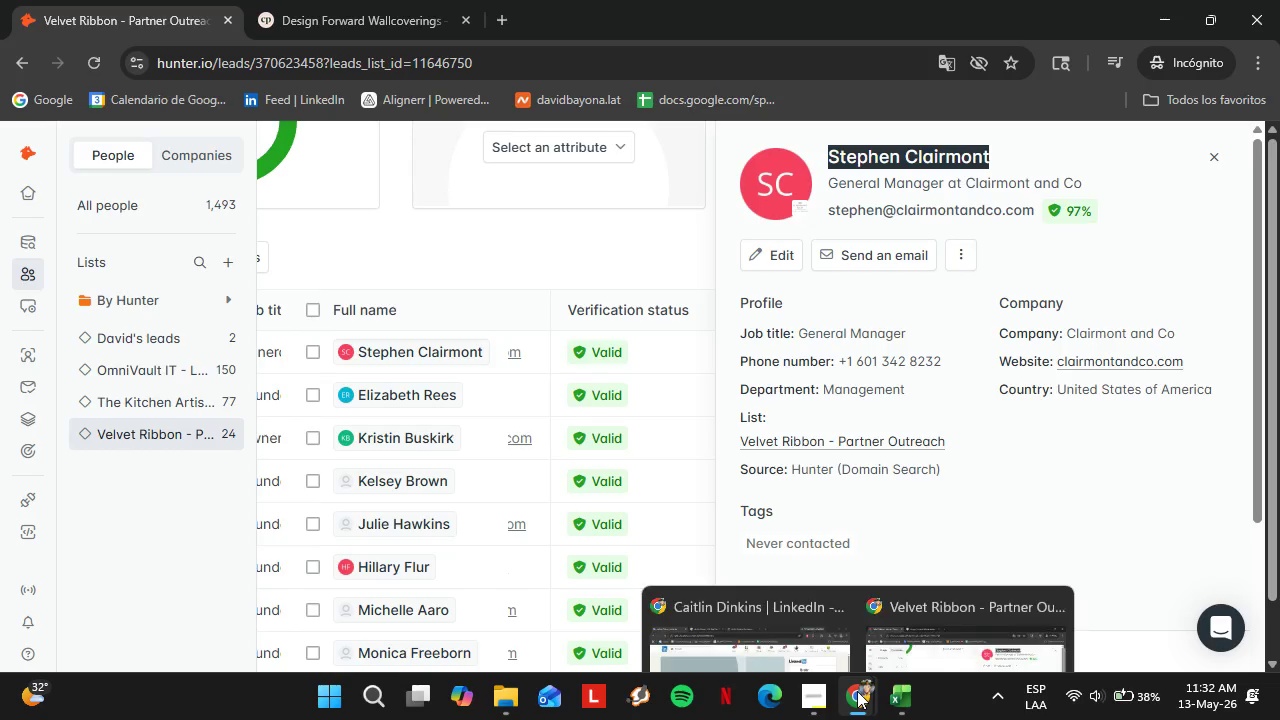 
left_click([794, 612])
 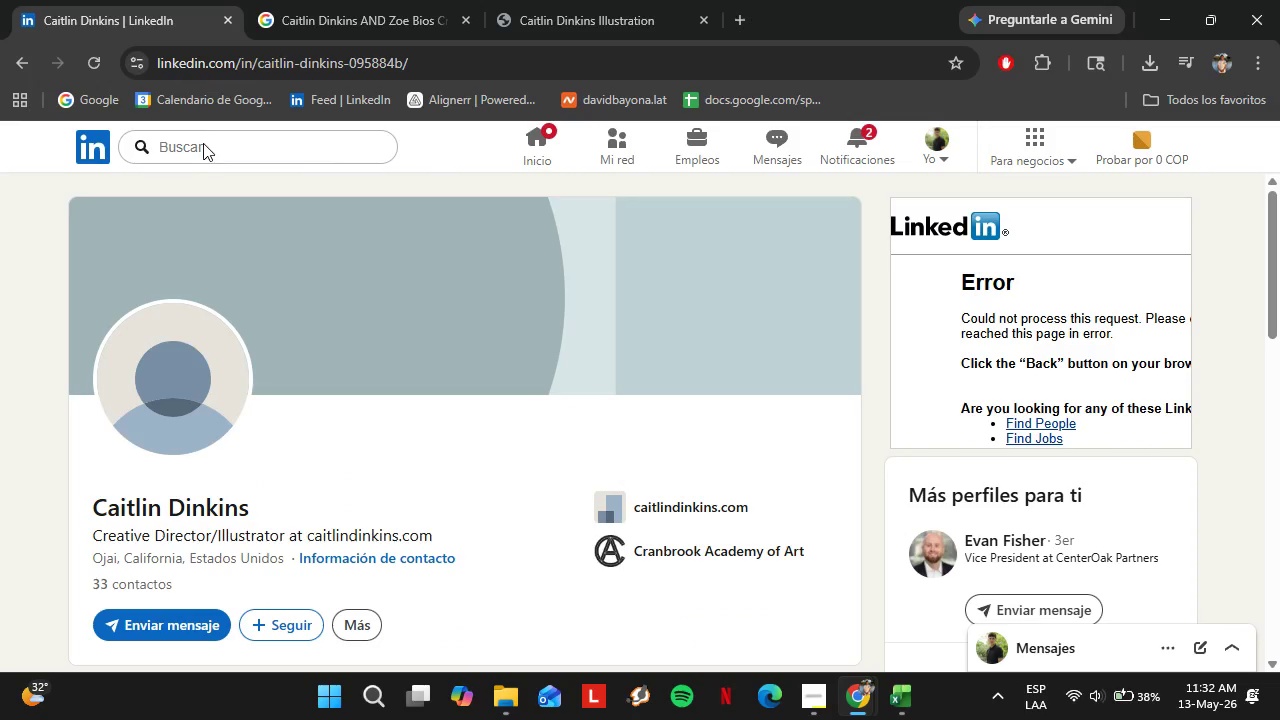 
left_click([202, 140])
 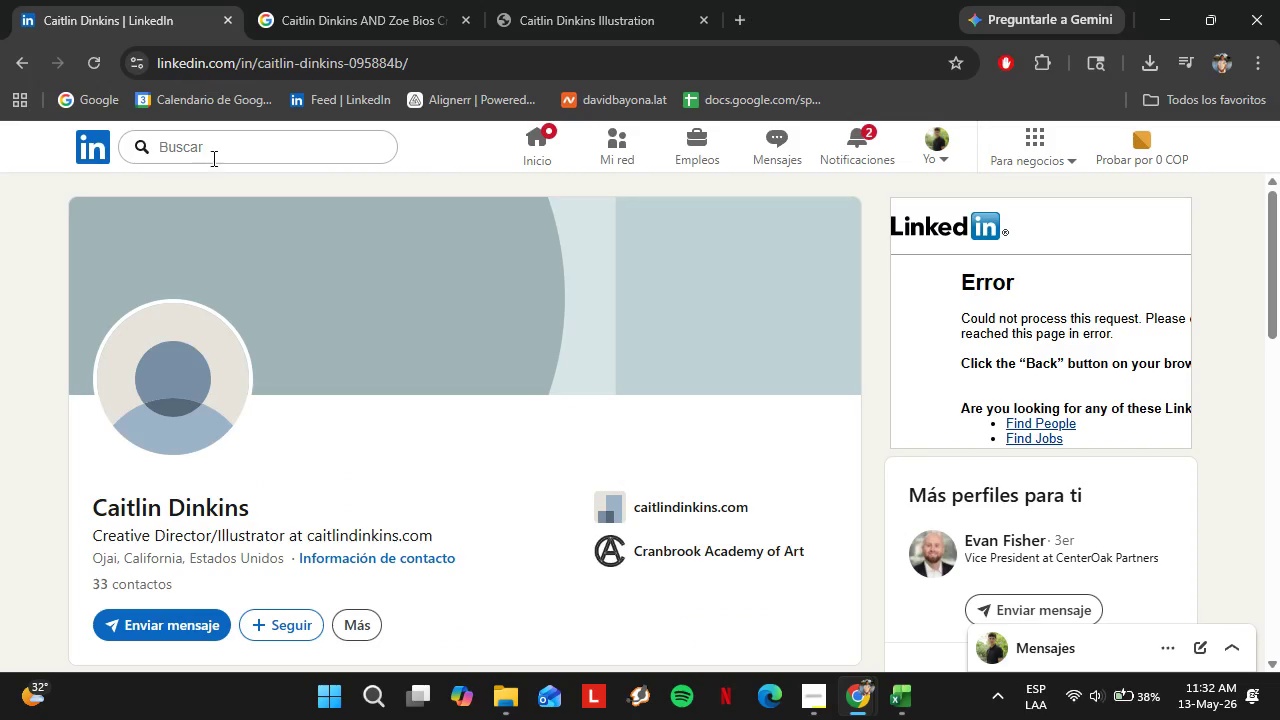 
left_click([212, 158])
 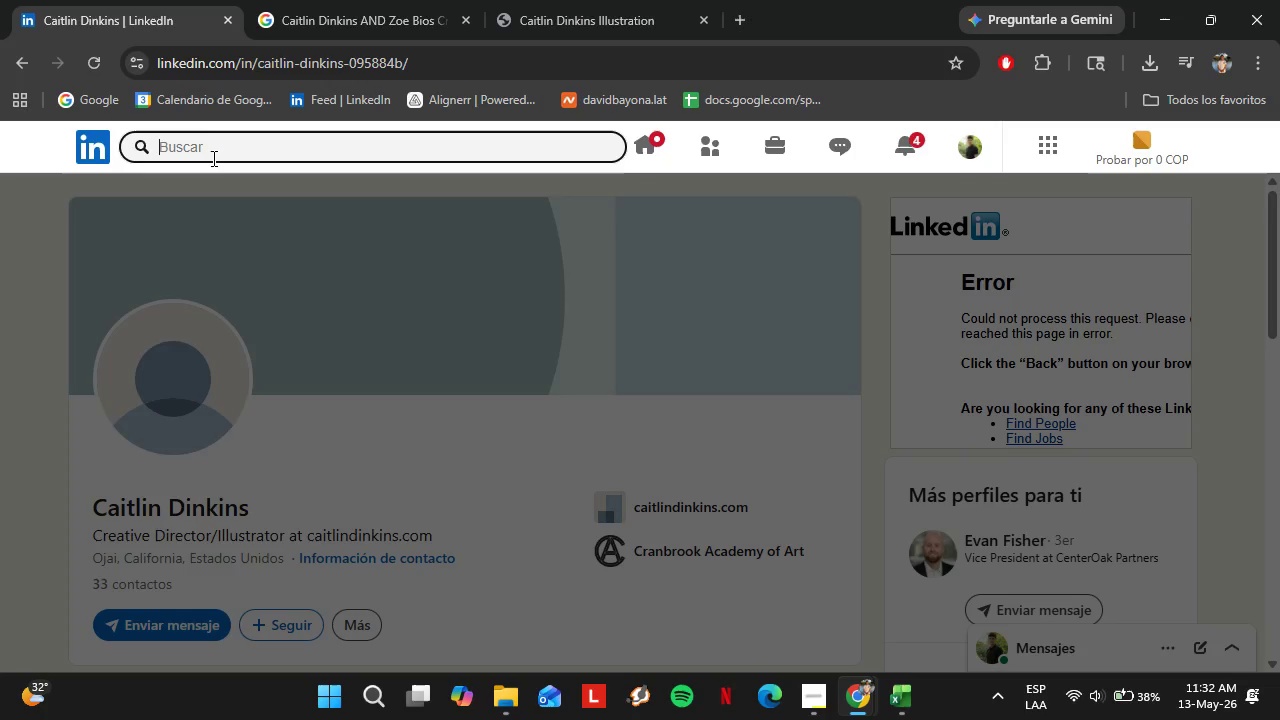 
key(Control+ControlLeft)
 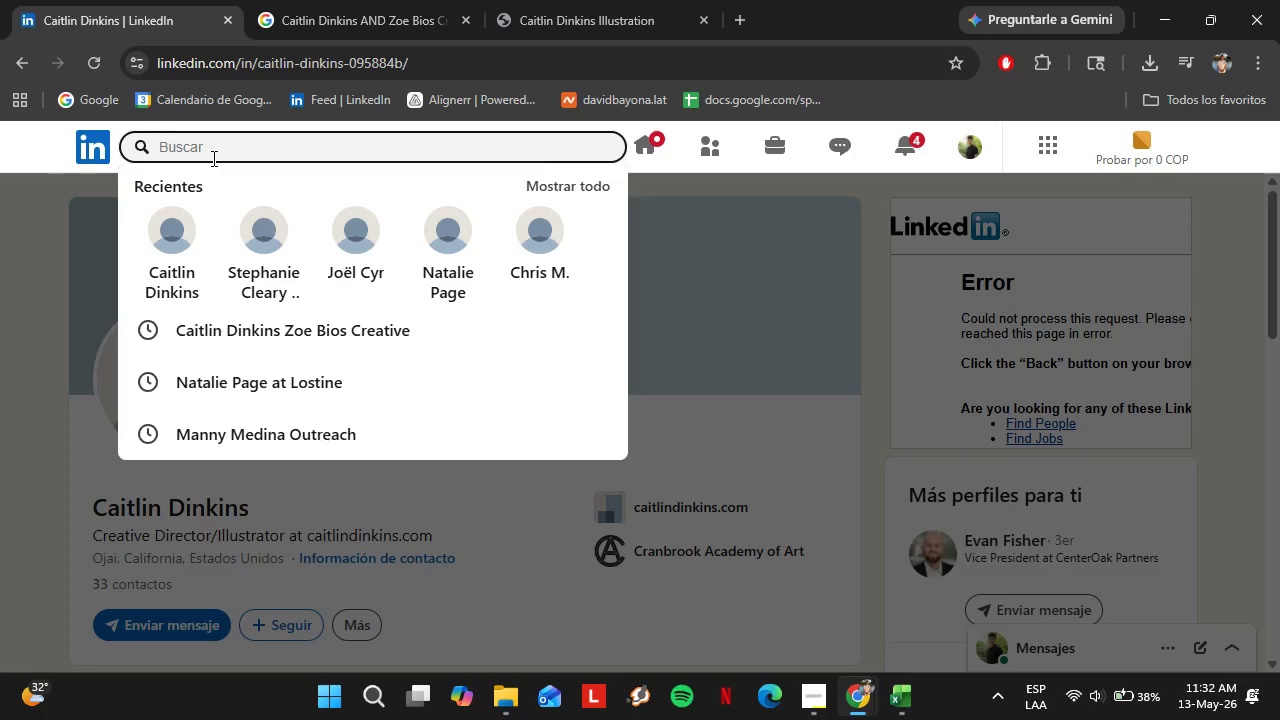 
key(Control+V)
 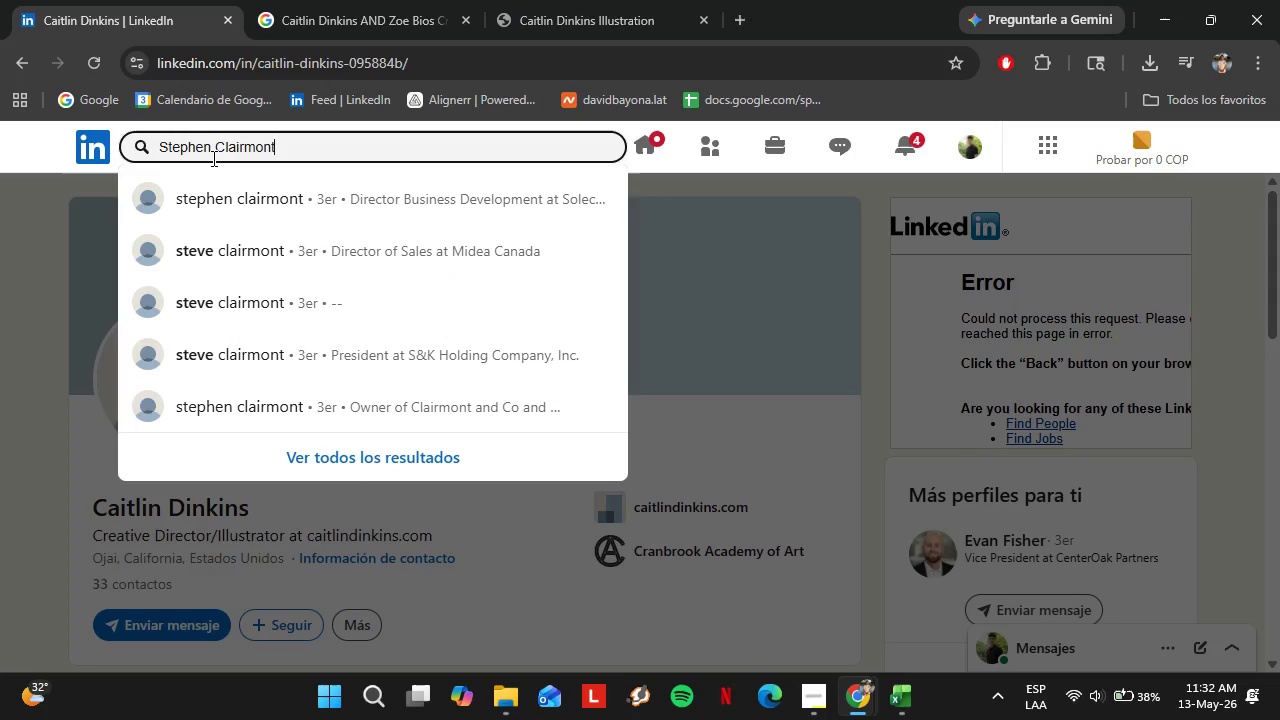 
key(Space)
 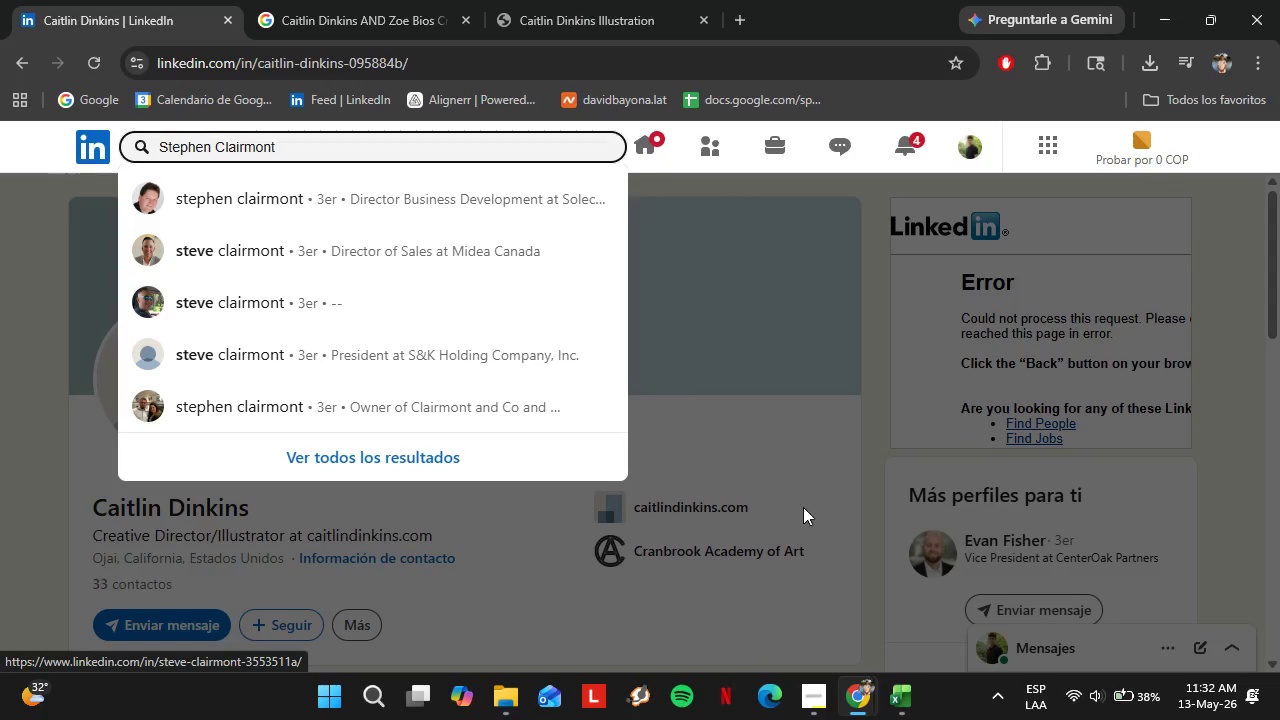 
wait(7.91)
 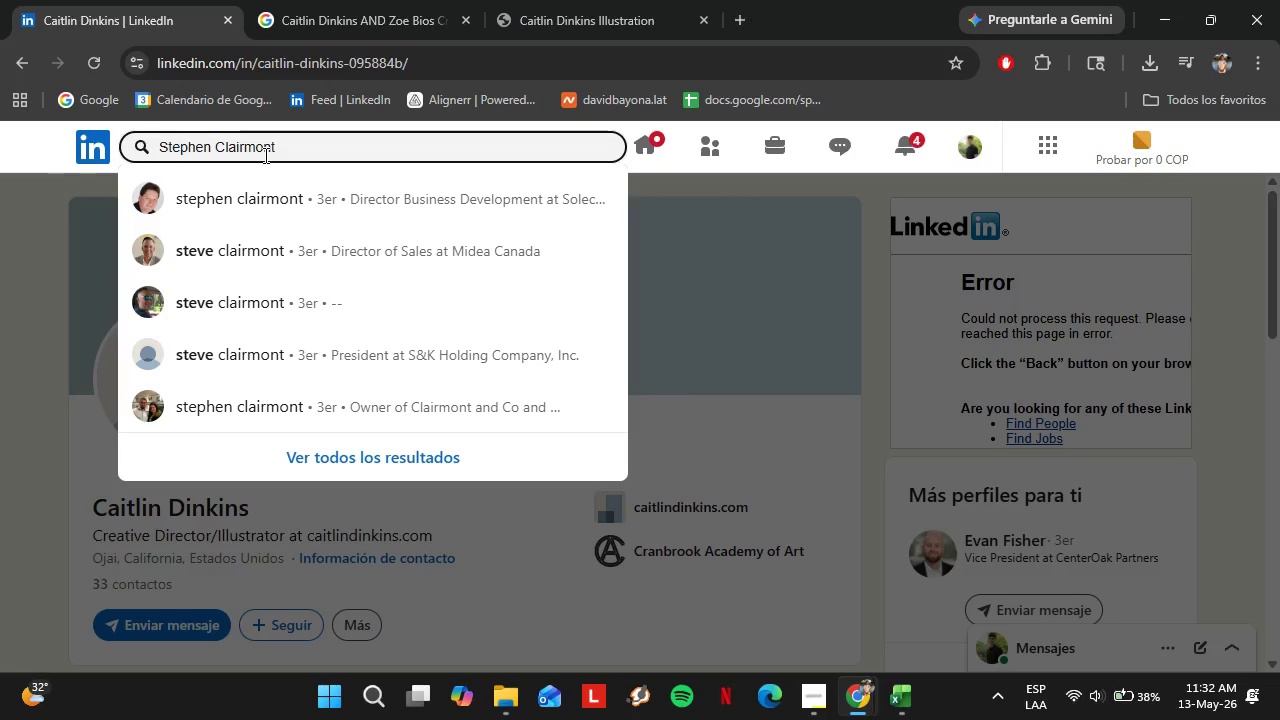 
left_click([916, 586])
 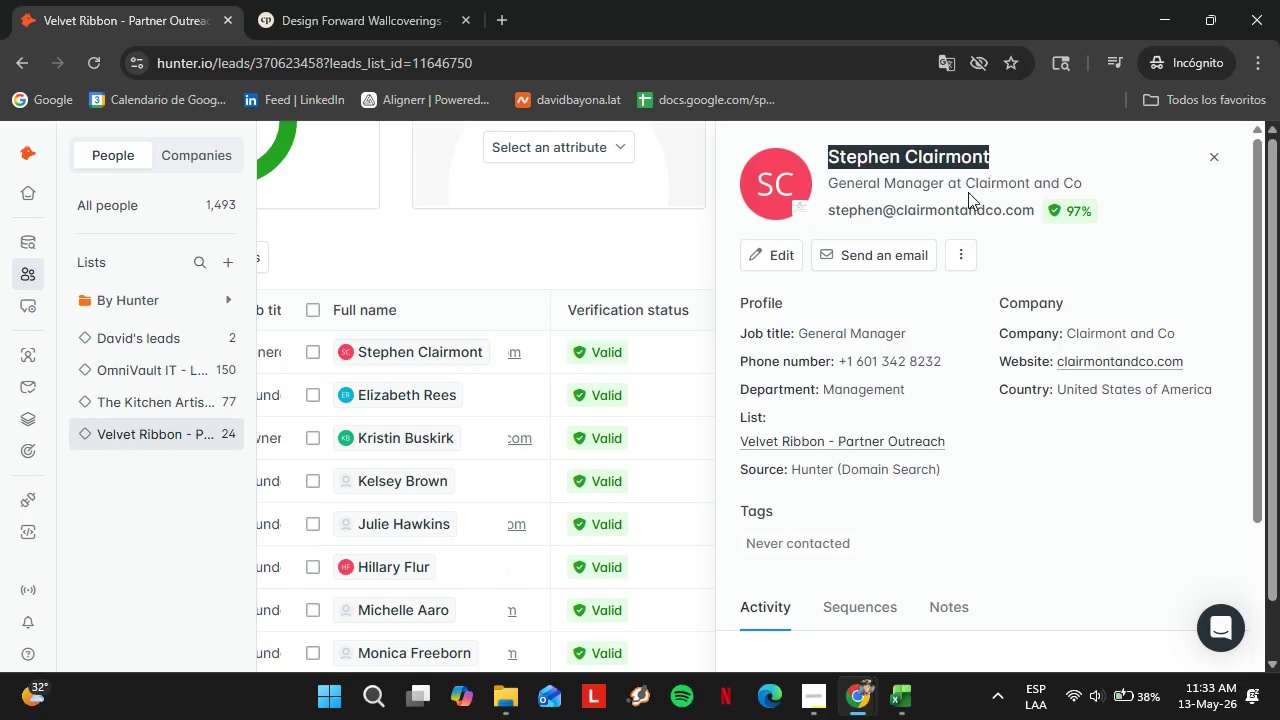 
left_click([958, 186])
 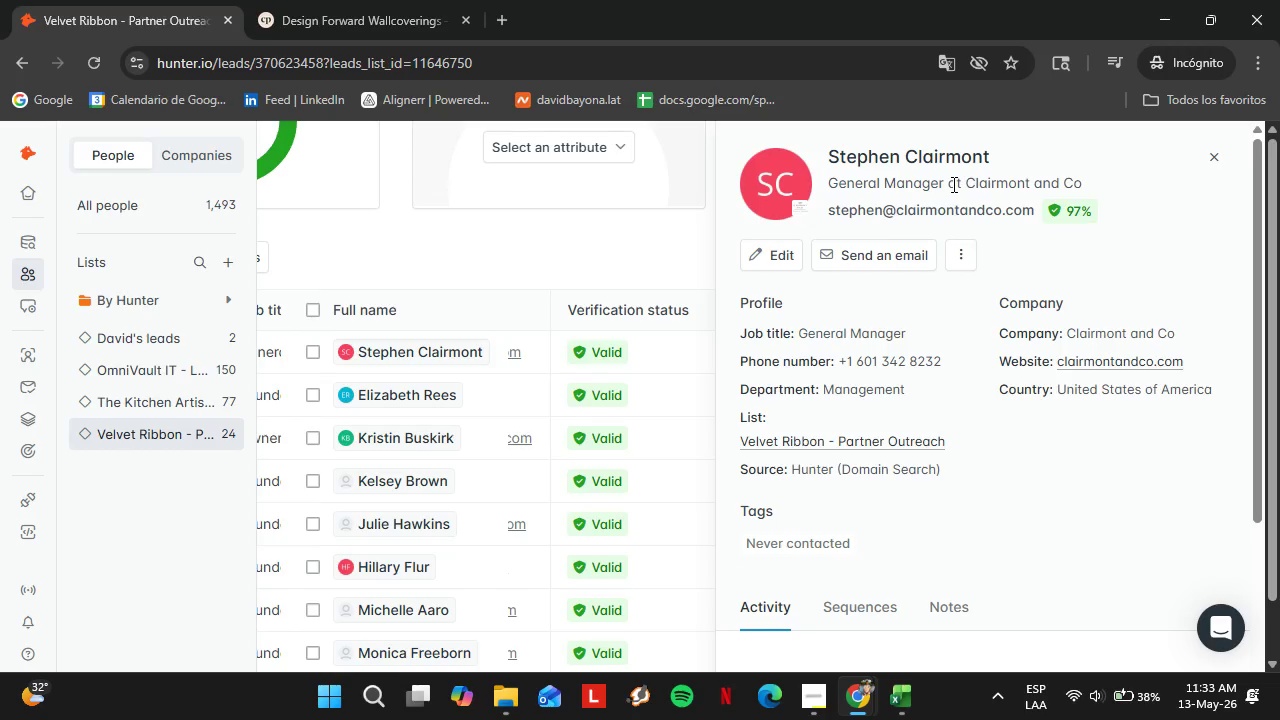 
left_click_drag(start_coordinate=[952, 184], to_coordinate=[1093, 185])
 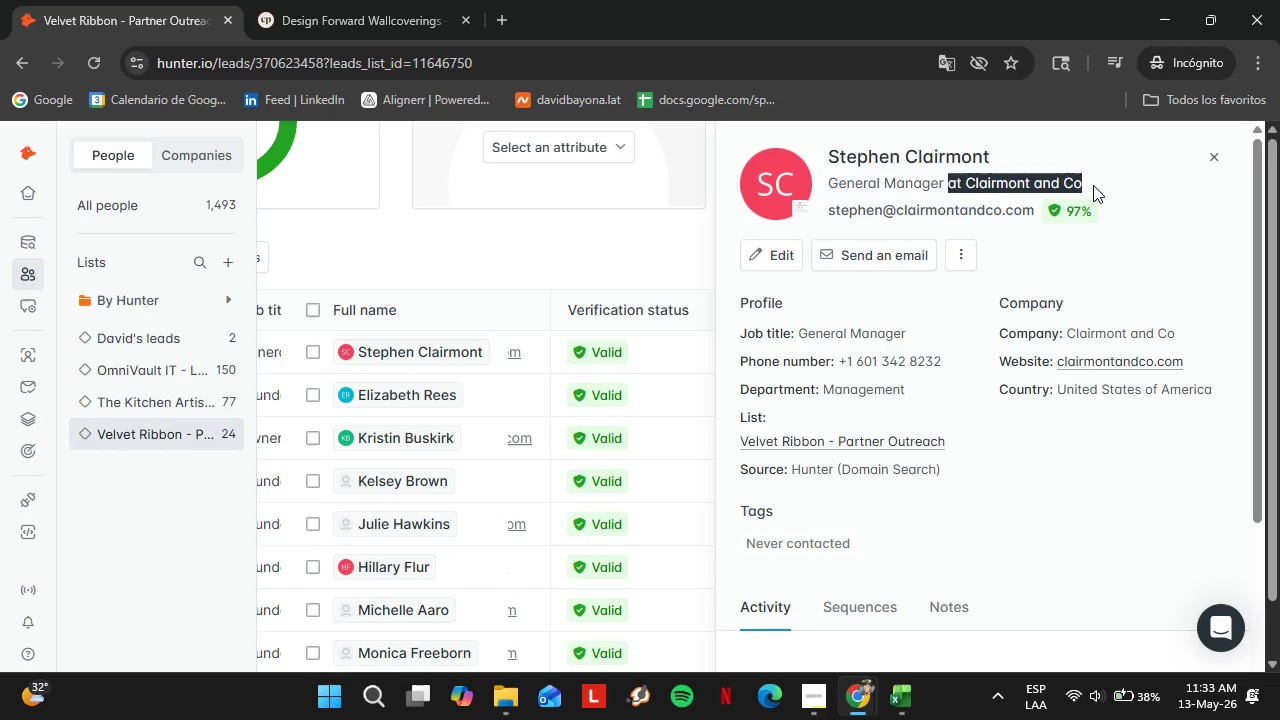 
hold_key(key=ControlLeft, duration=0.47)
 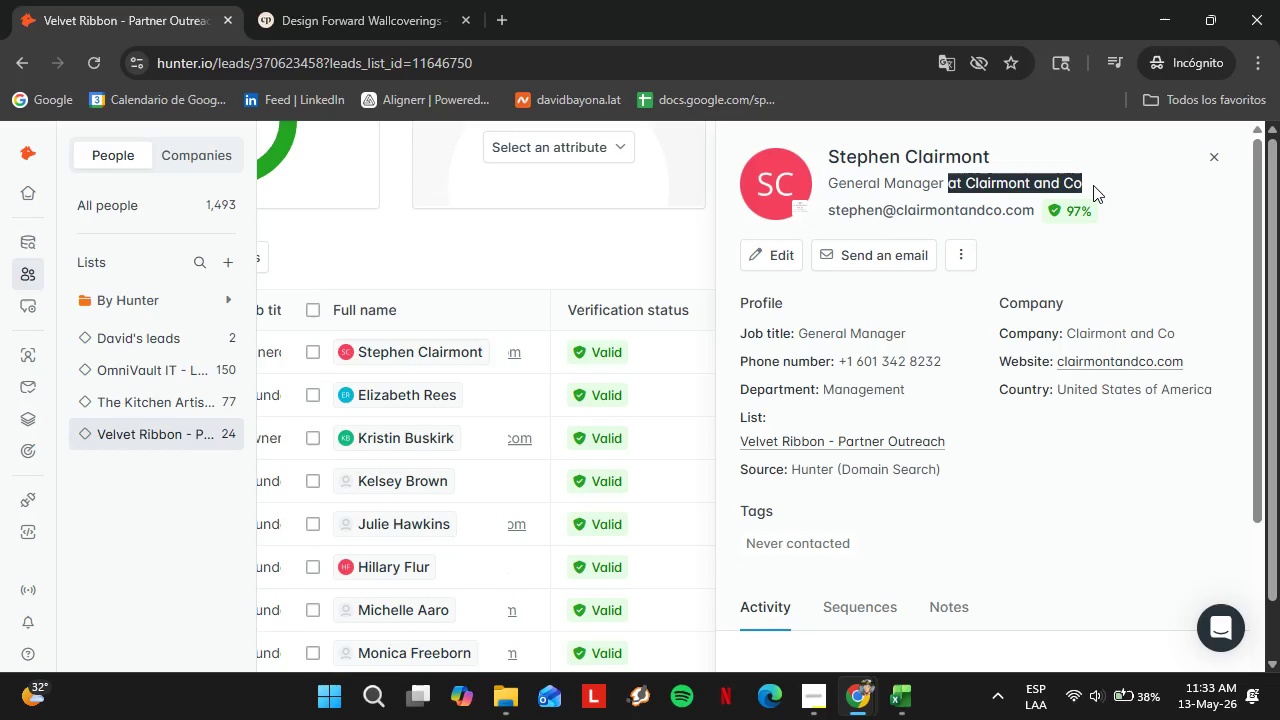 
key(Control+C)
 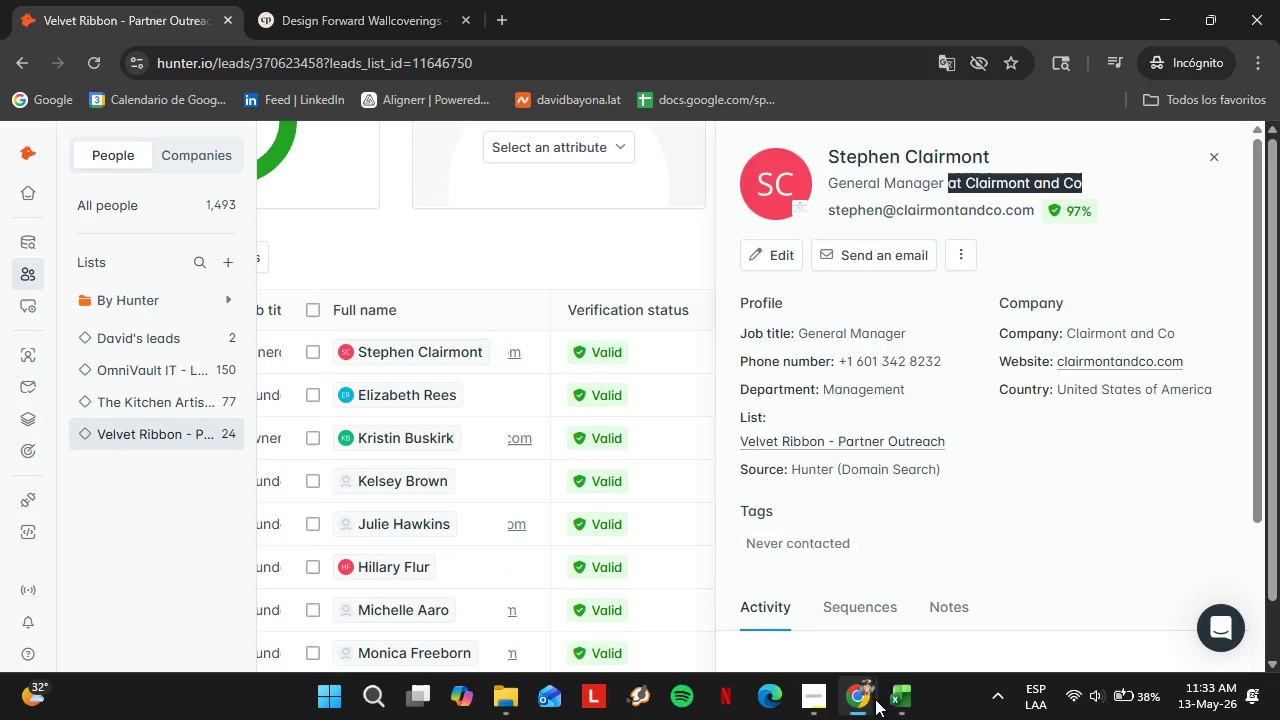 
left_click([795, 619])
 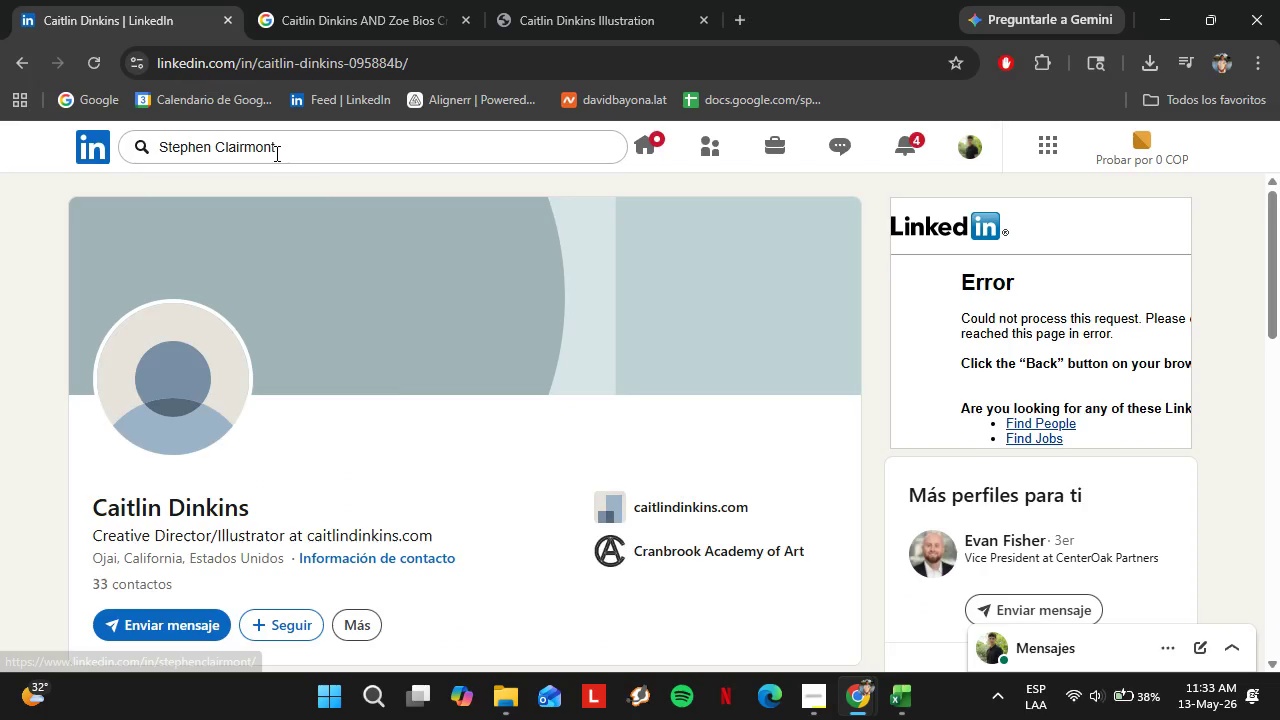 
left_click([309, 154])
 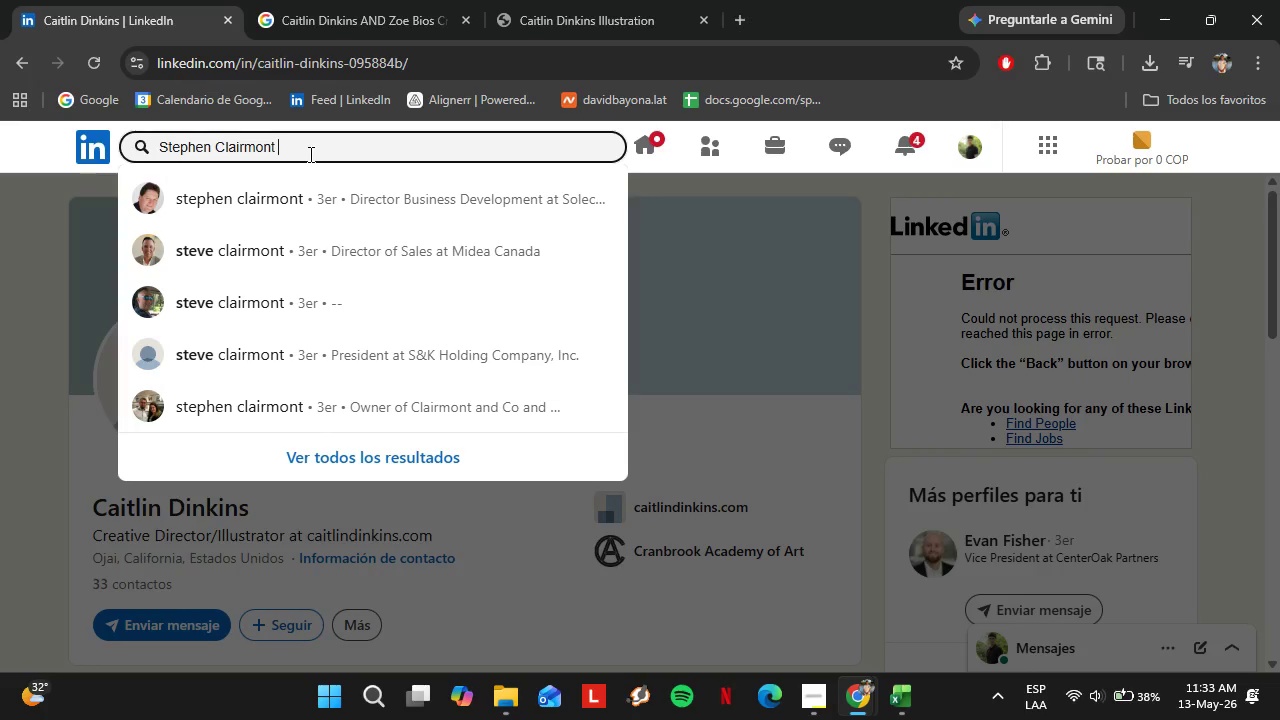 
key(Control+V)
 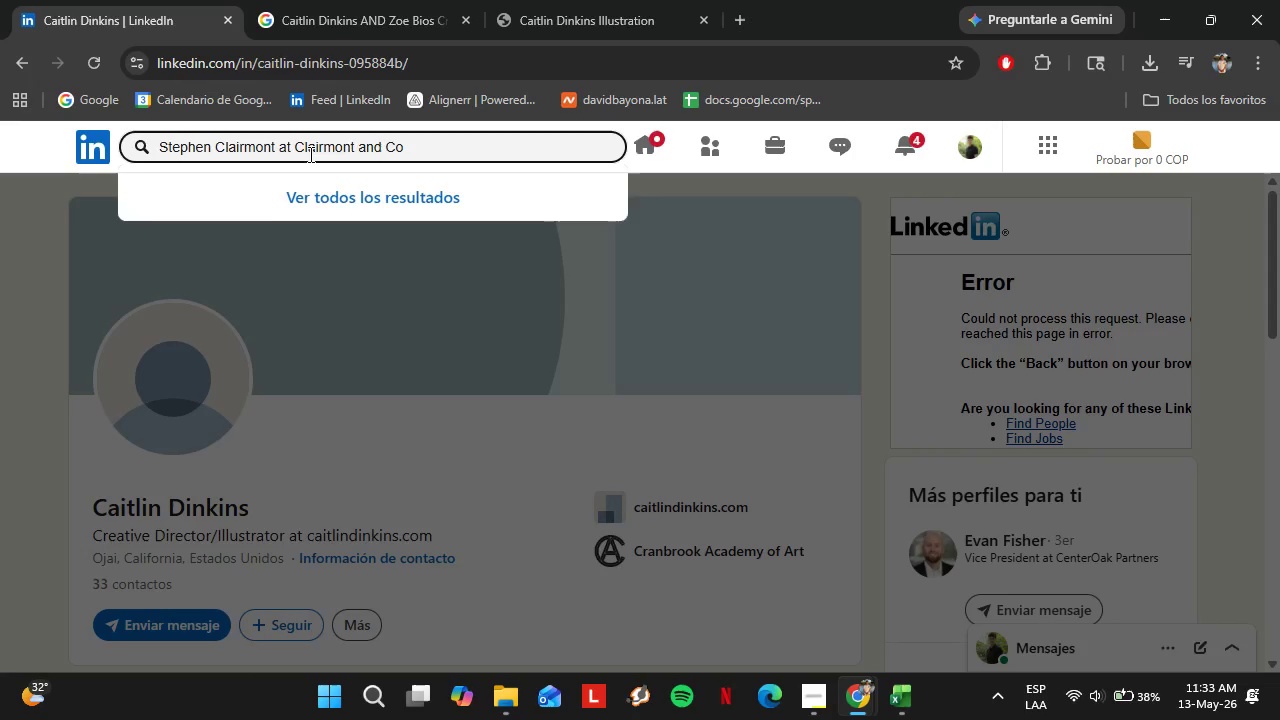 
key(Enter)
 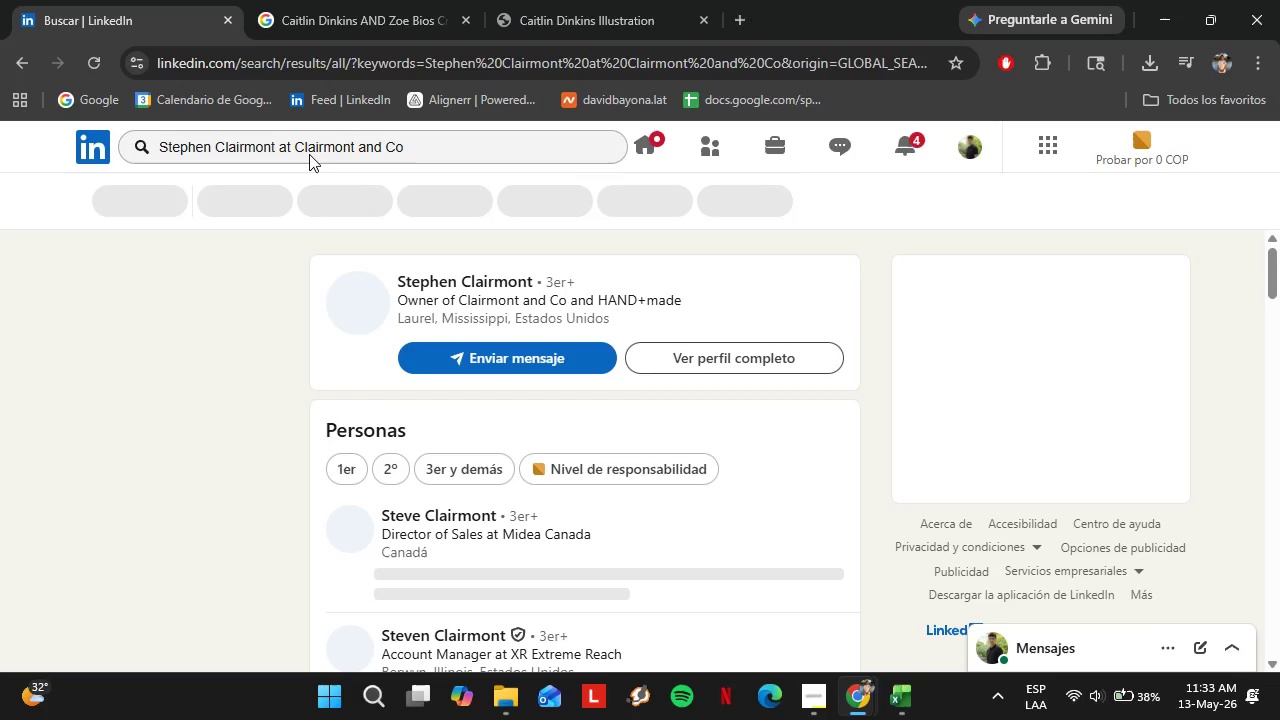 
wait(9.5)
 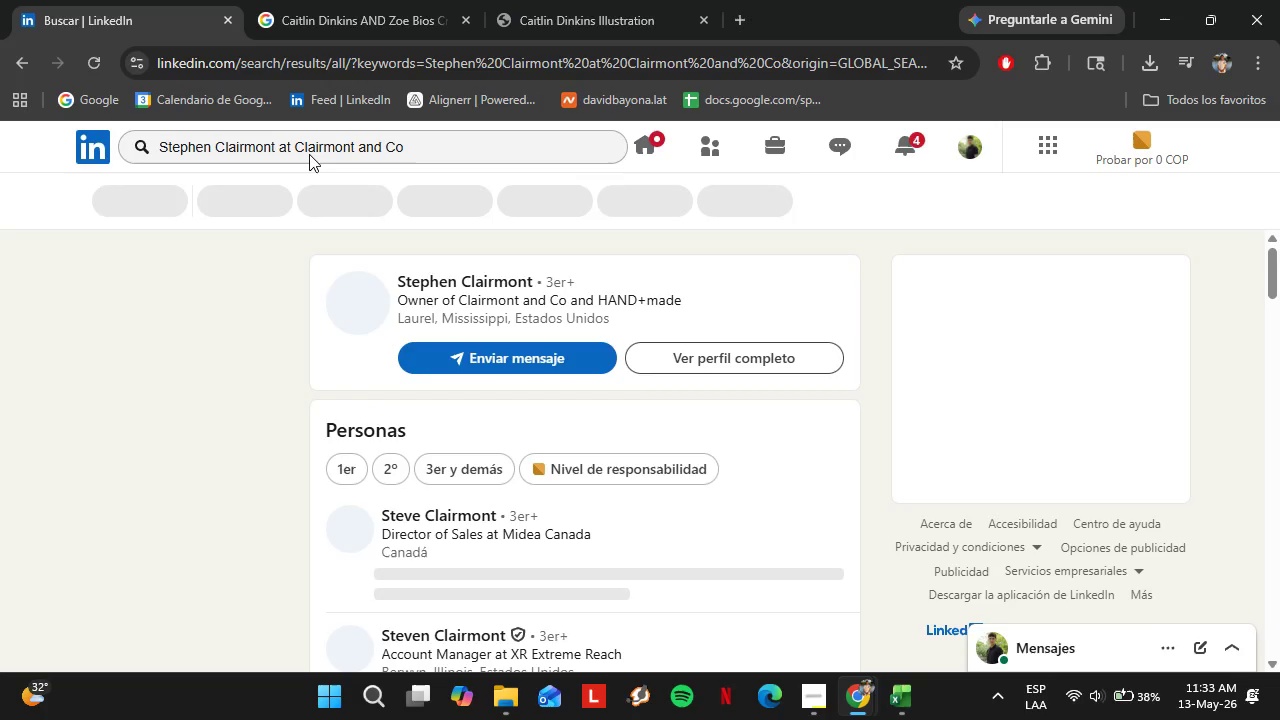 
left_click([438, 286])
 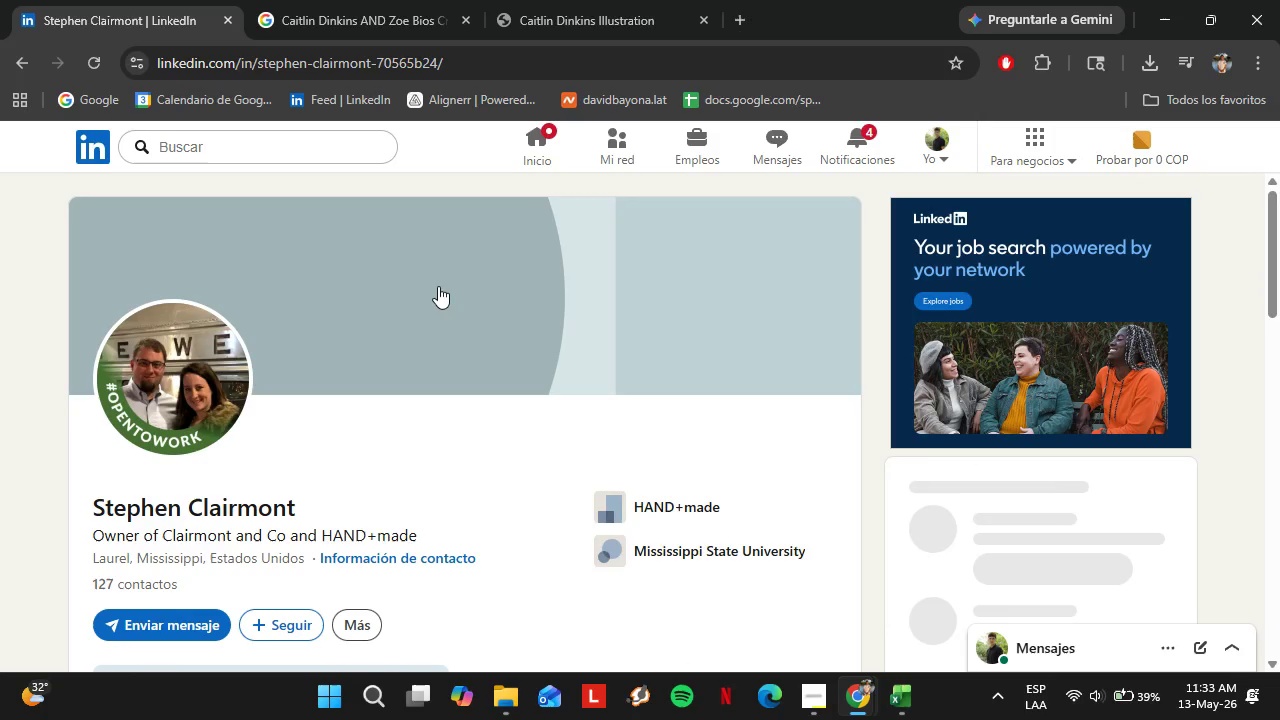 
wait(6.66)
 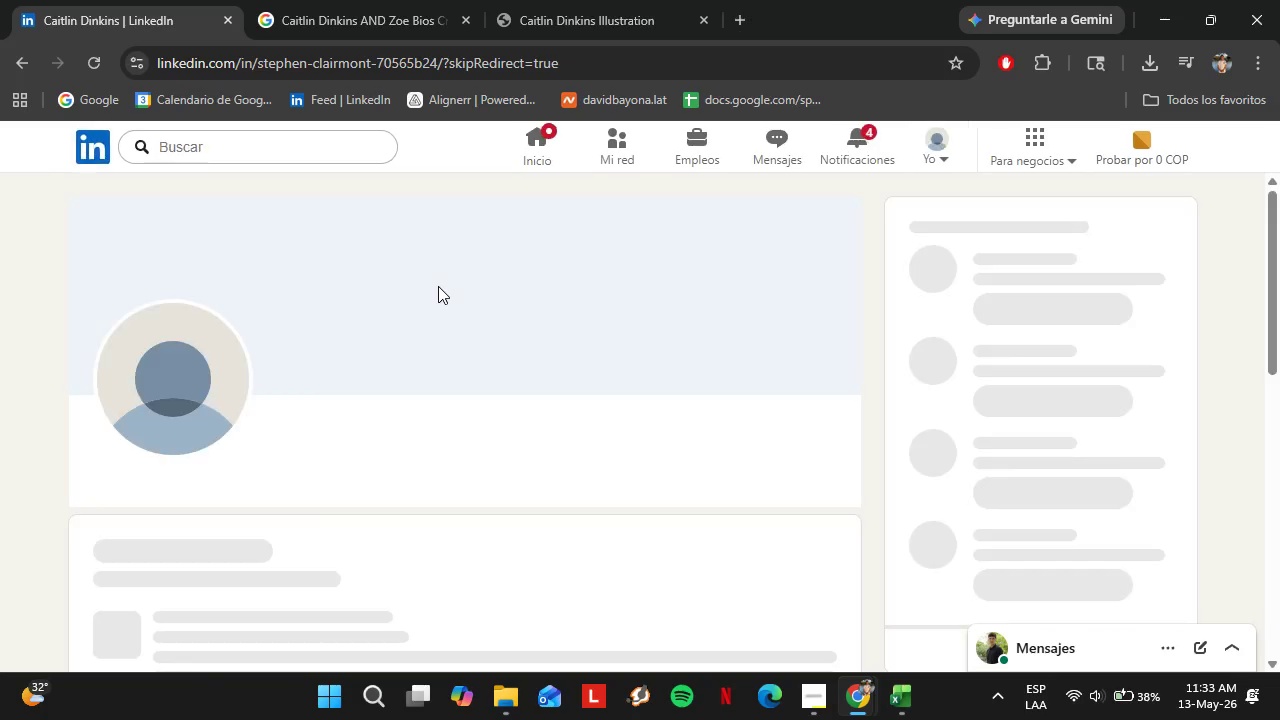 
scroll: coordinate [539, 501], scroll_direction: down, amount: 8.0
 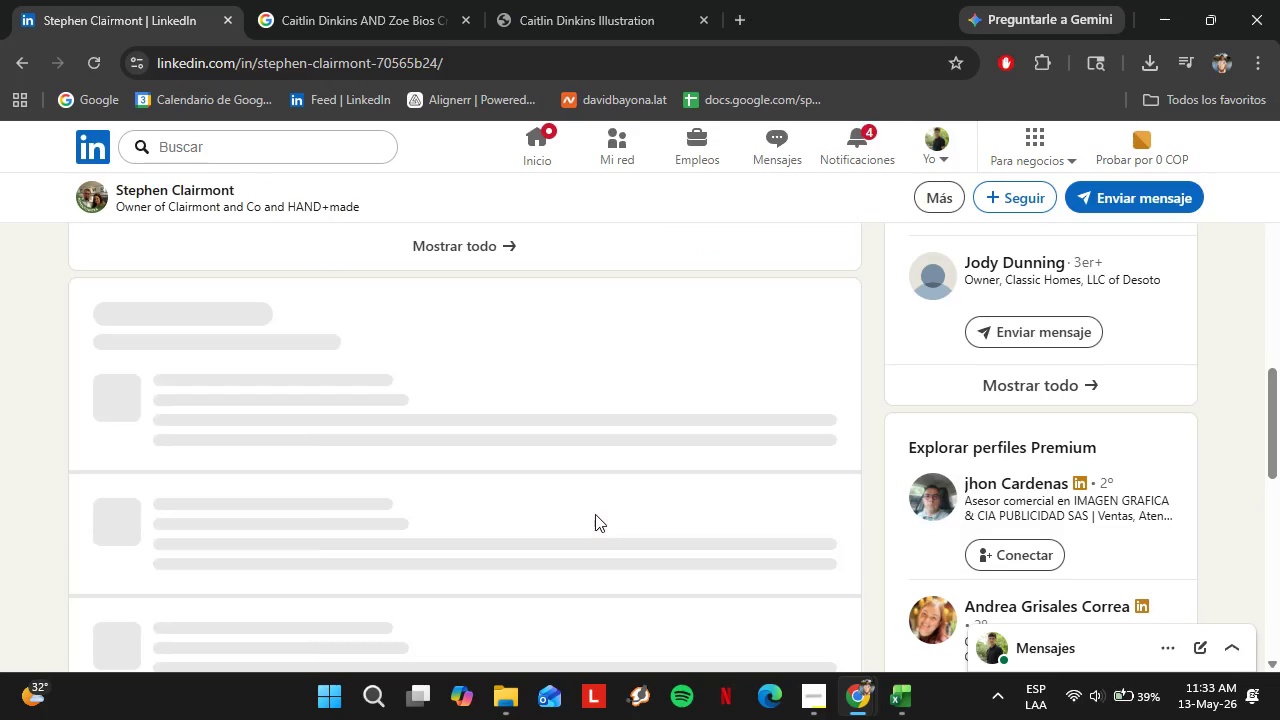 
scroll: coordinate [595, 514], scroll_direction: up, amount: 2.0
 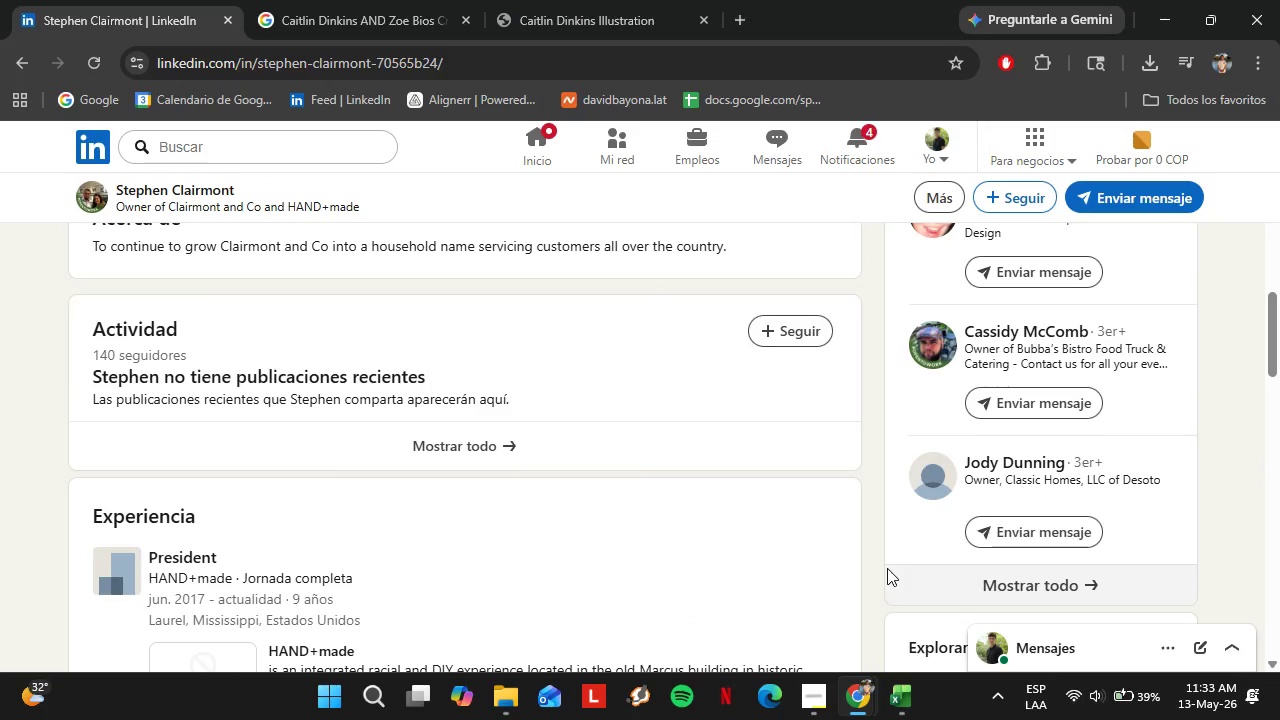 
wait(6.6)
 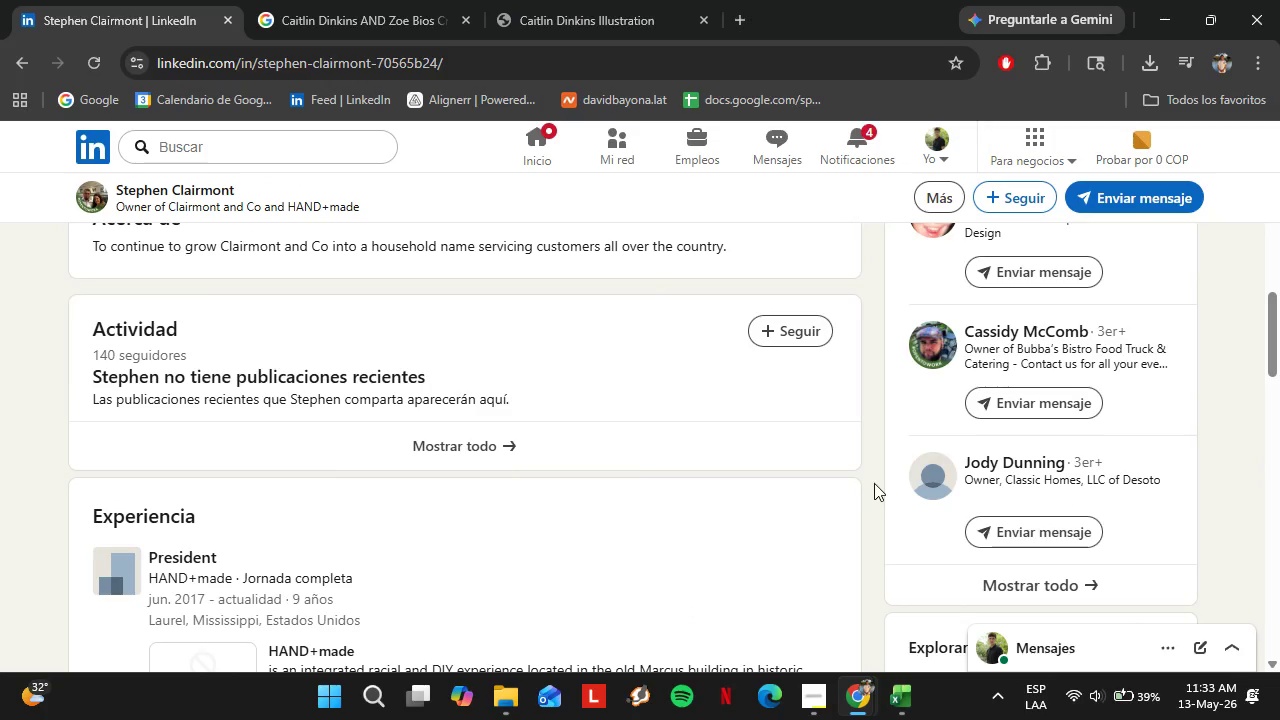 
left_click([856, 152])
 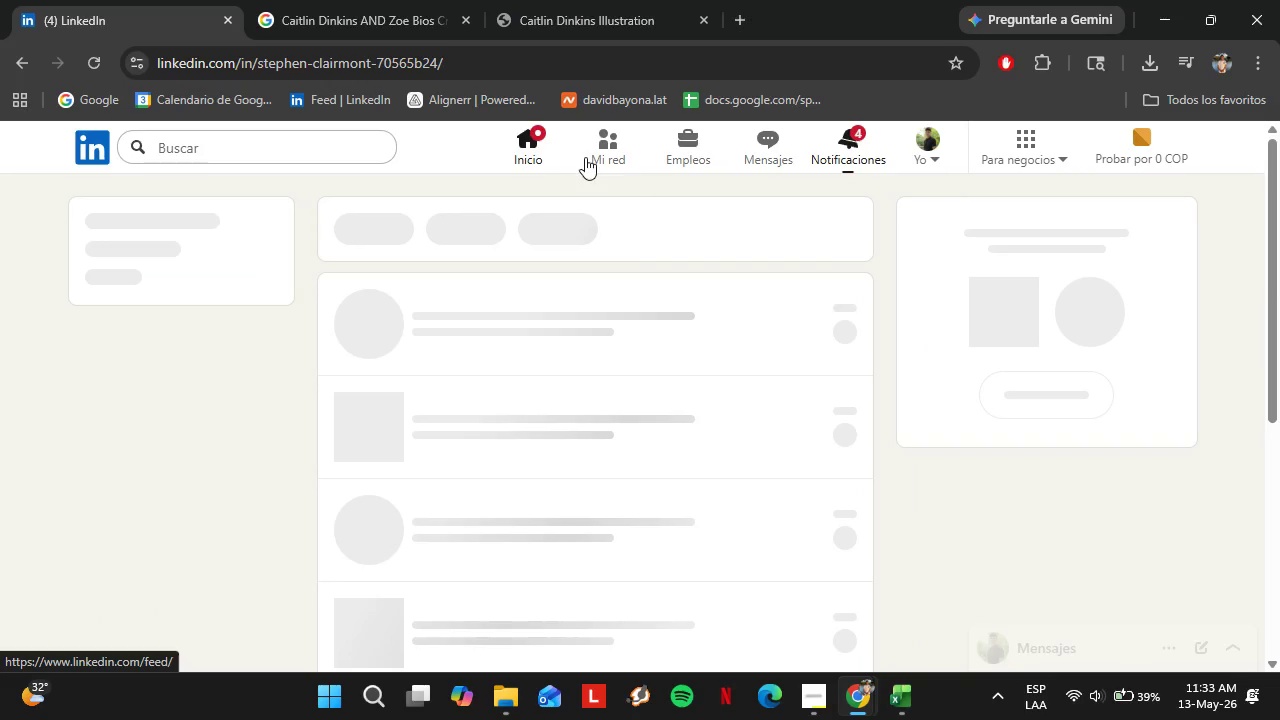 
left_click([533, 146])
 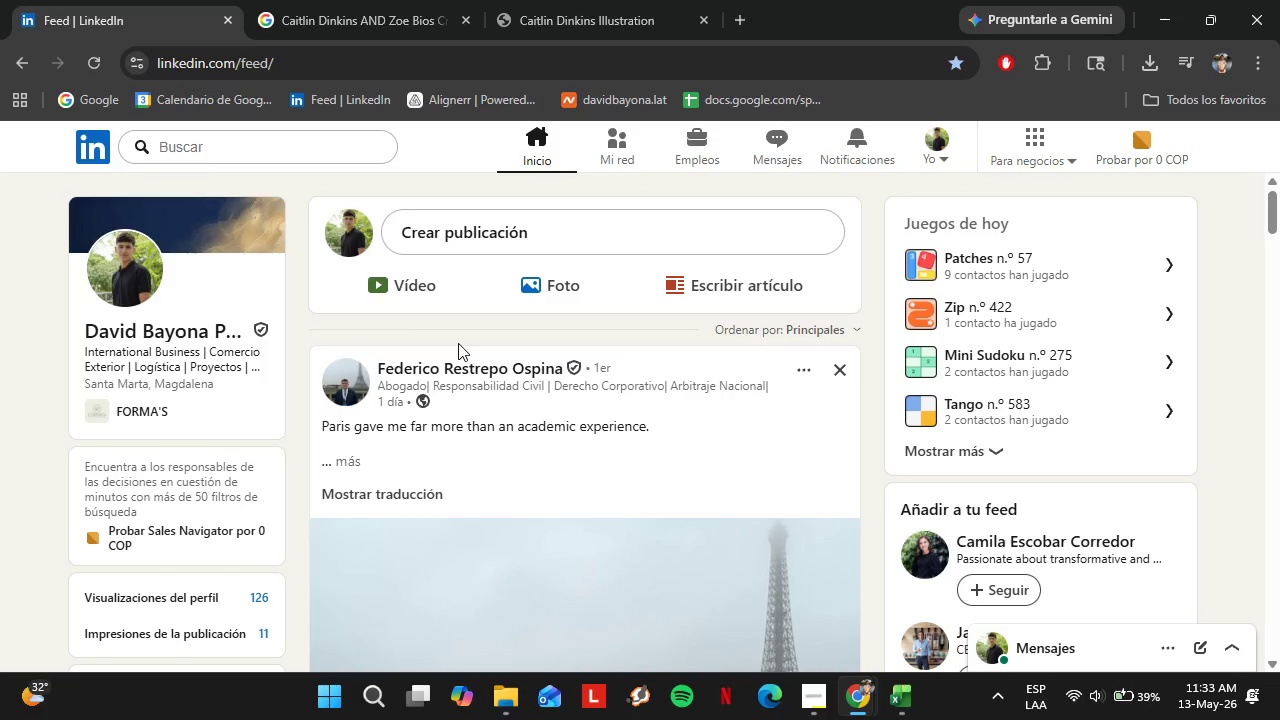 
wait(27.19)
 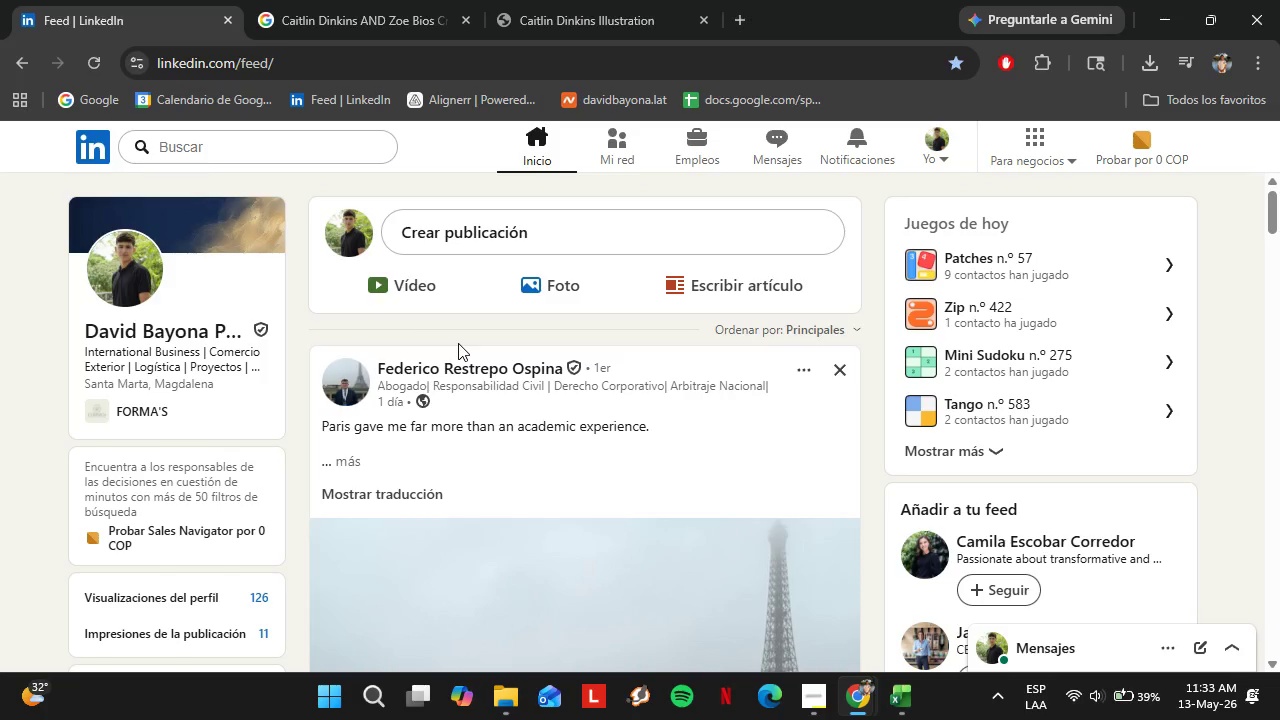 
scroll: coordinate [539, 350], scroll_direction: down, amount: 8.0
 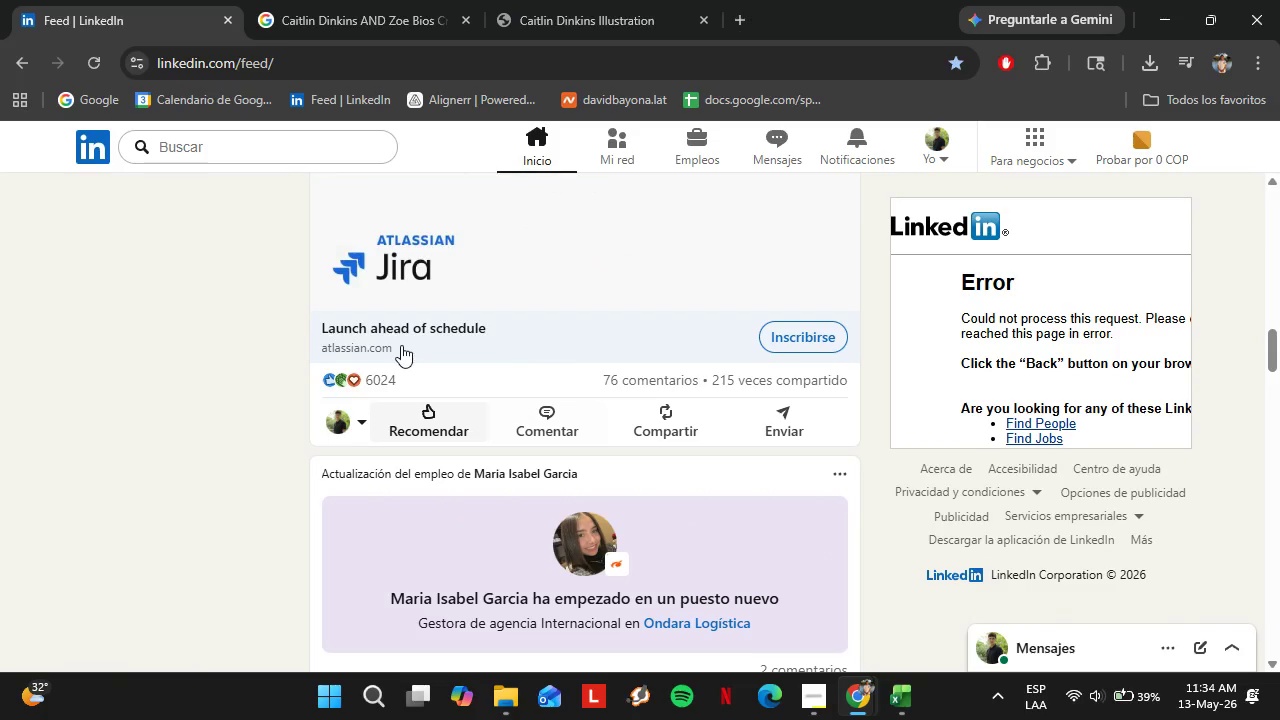 
scroll: coordinate [287, 406], scroll_direction: up, amount: 20.0
 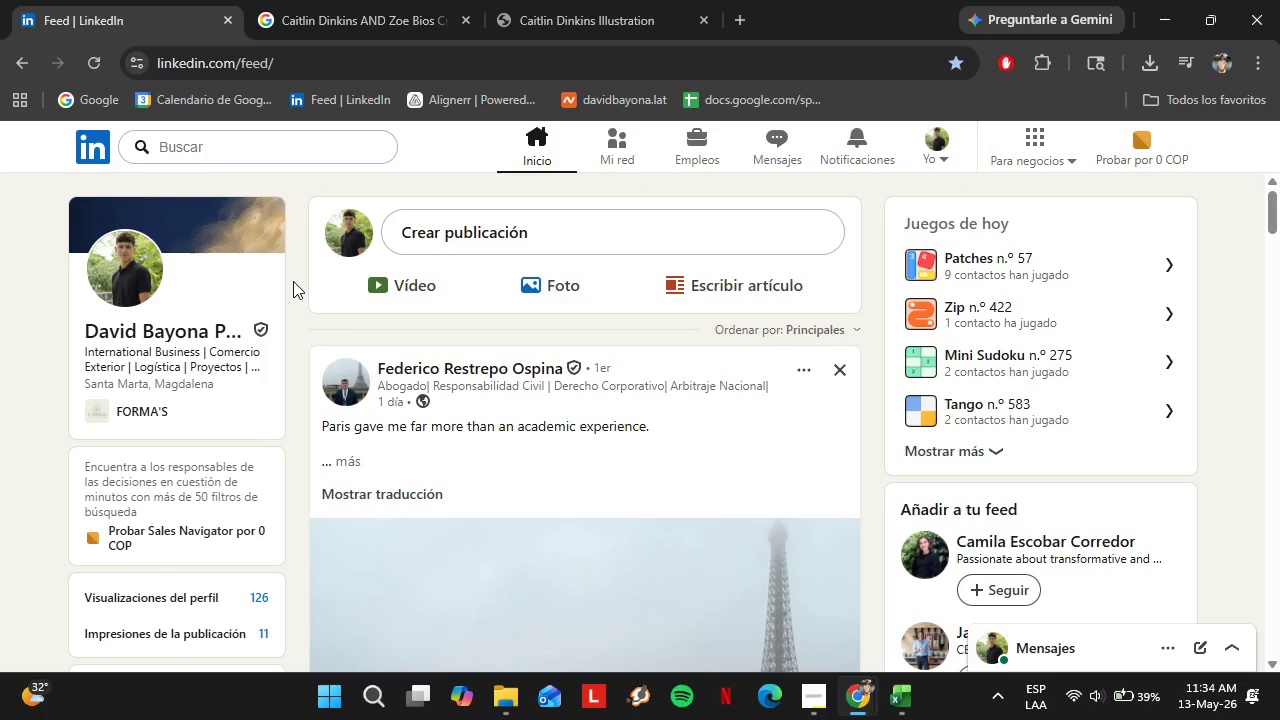 
wait(11.74)
 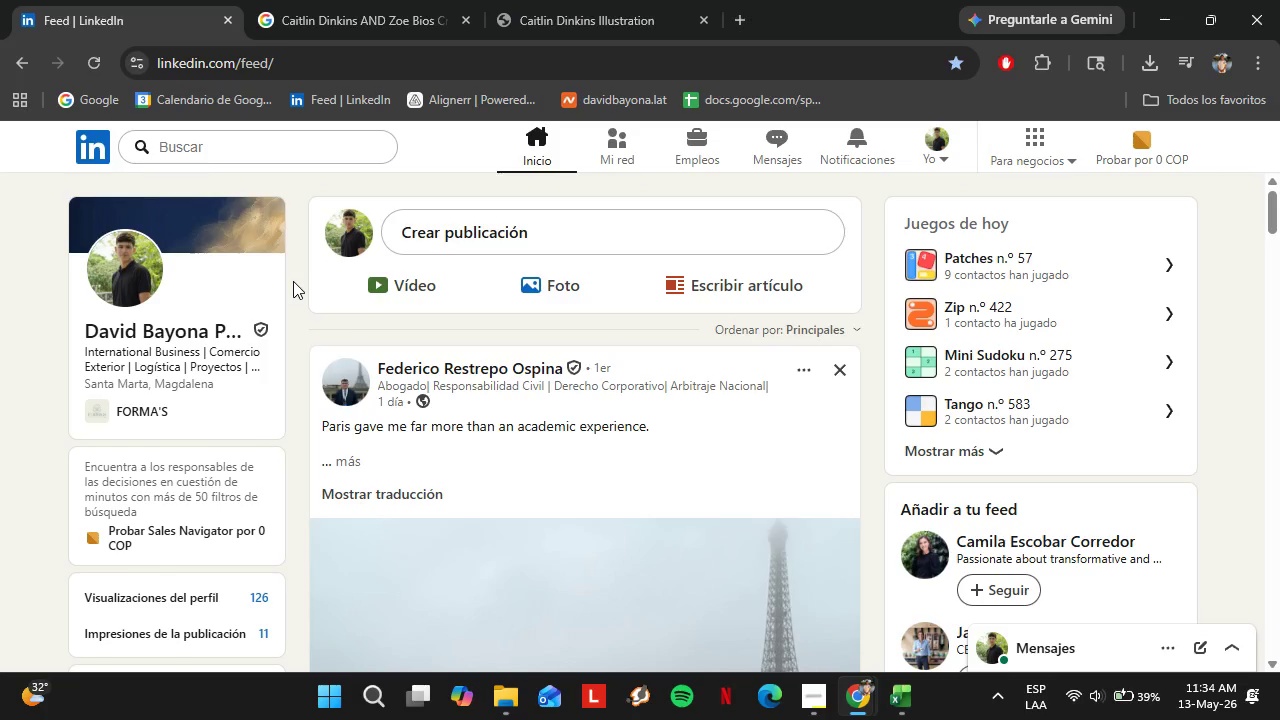 
left_click([224, 141])
 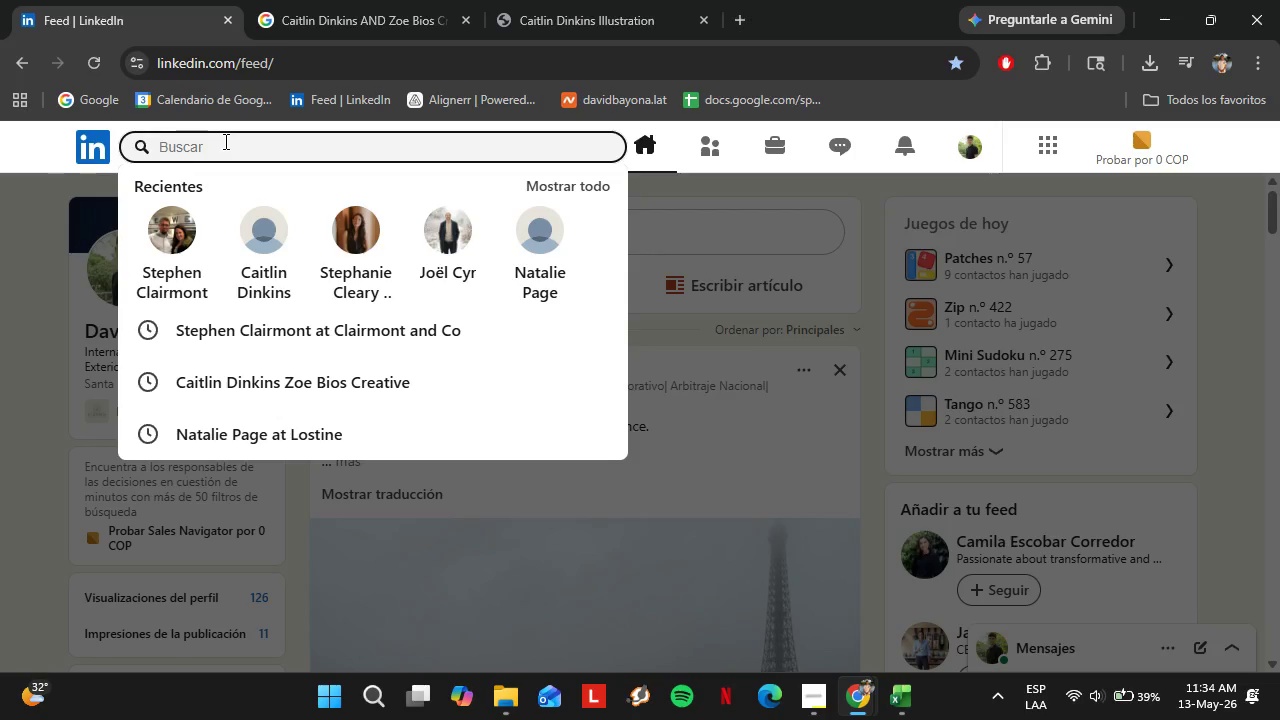 
left_click([358, 0])
 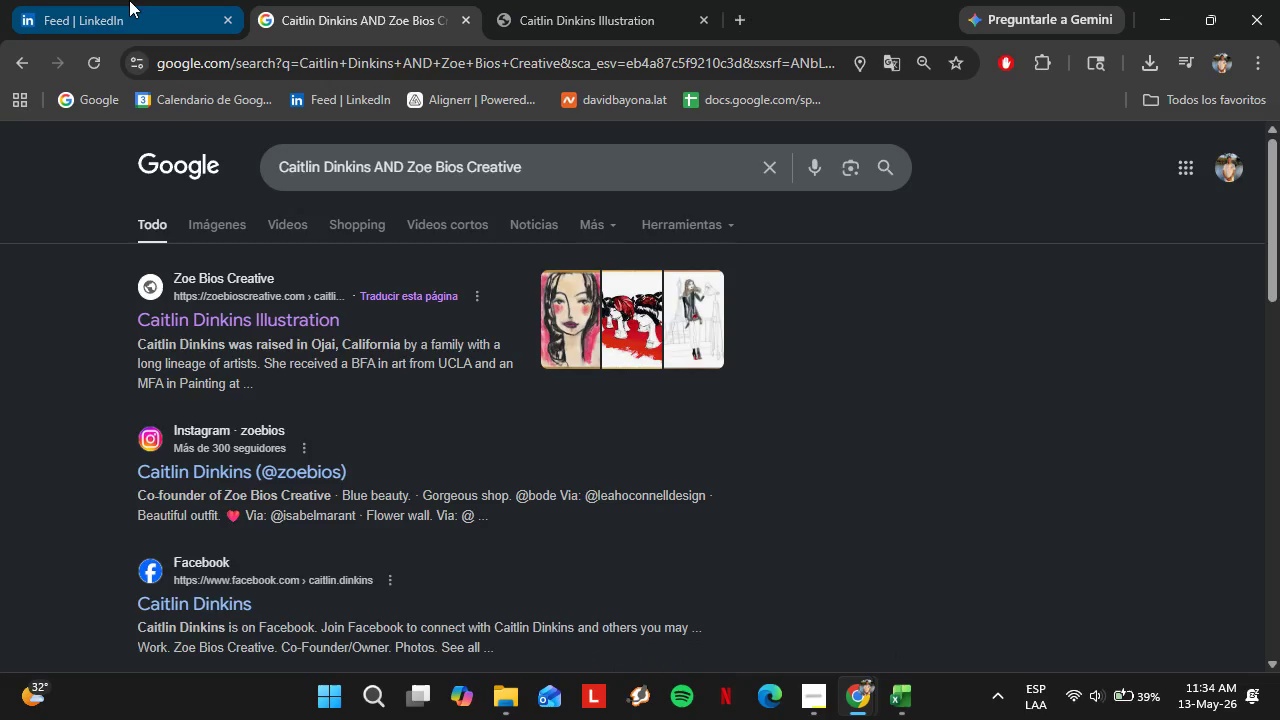 
left_click([129, 0])
 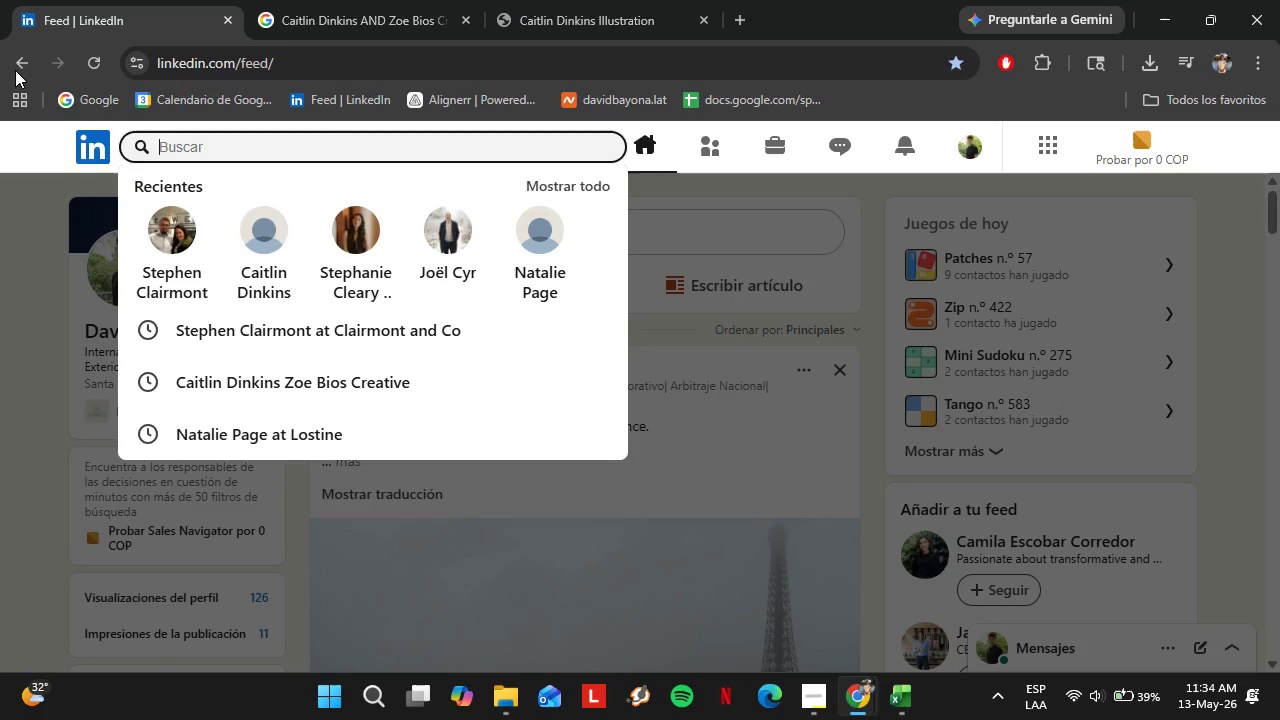 
left_click([19, 65])
 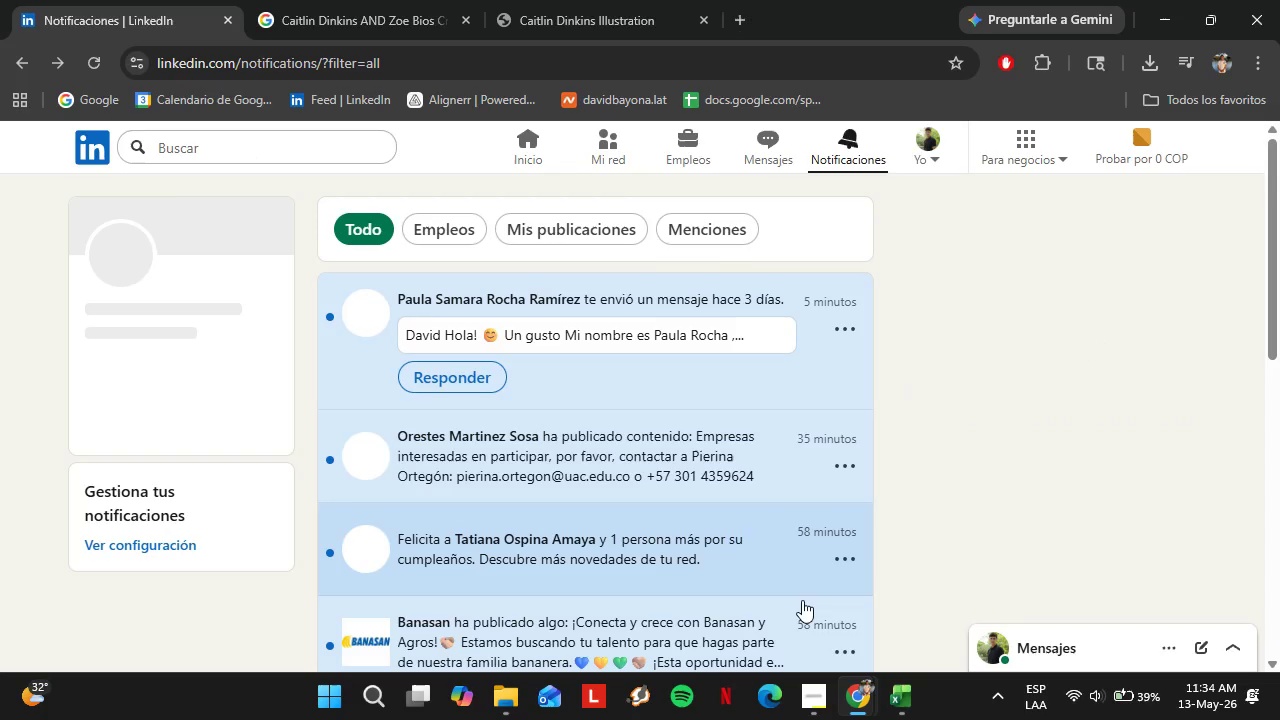 
left_click([183, 149])
 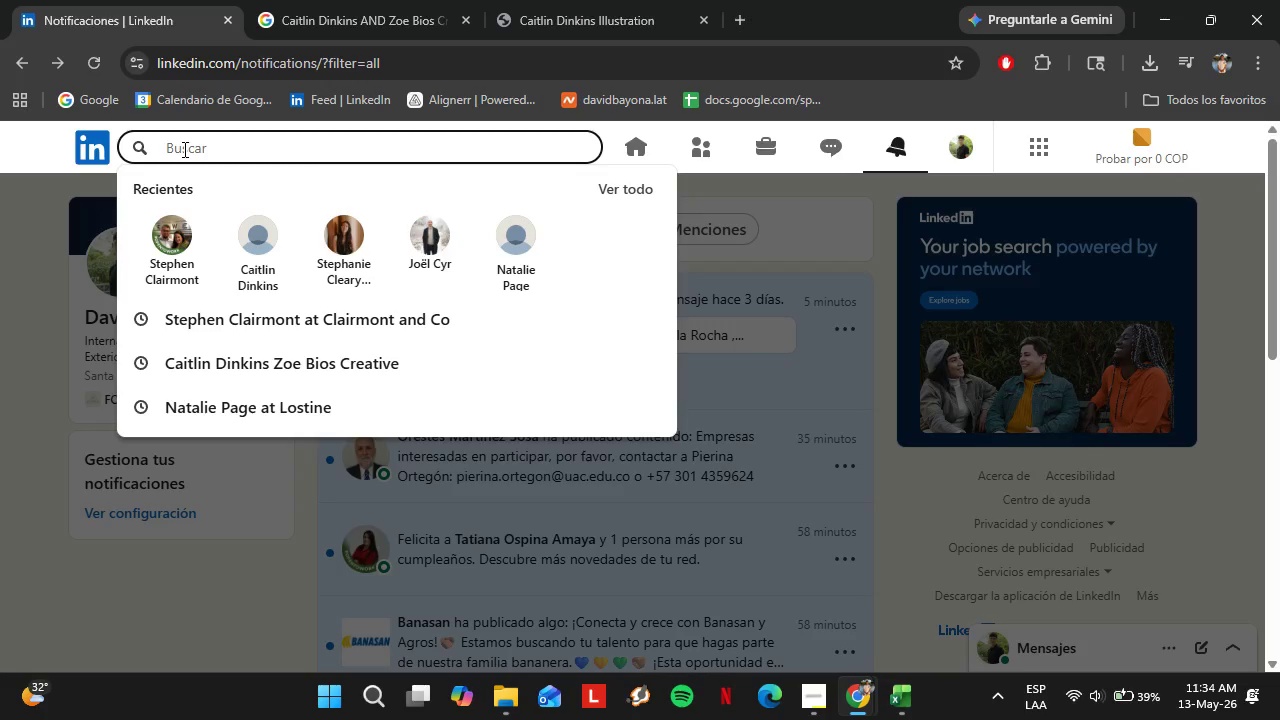 
key(Control+V)
 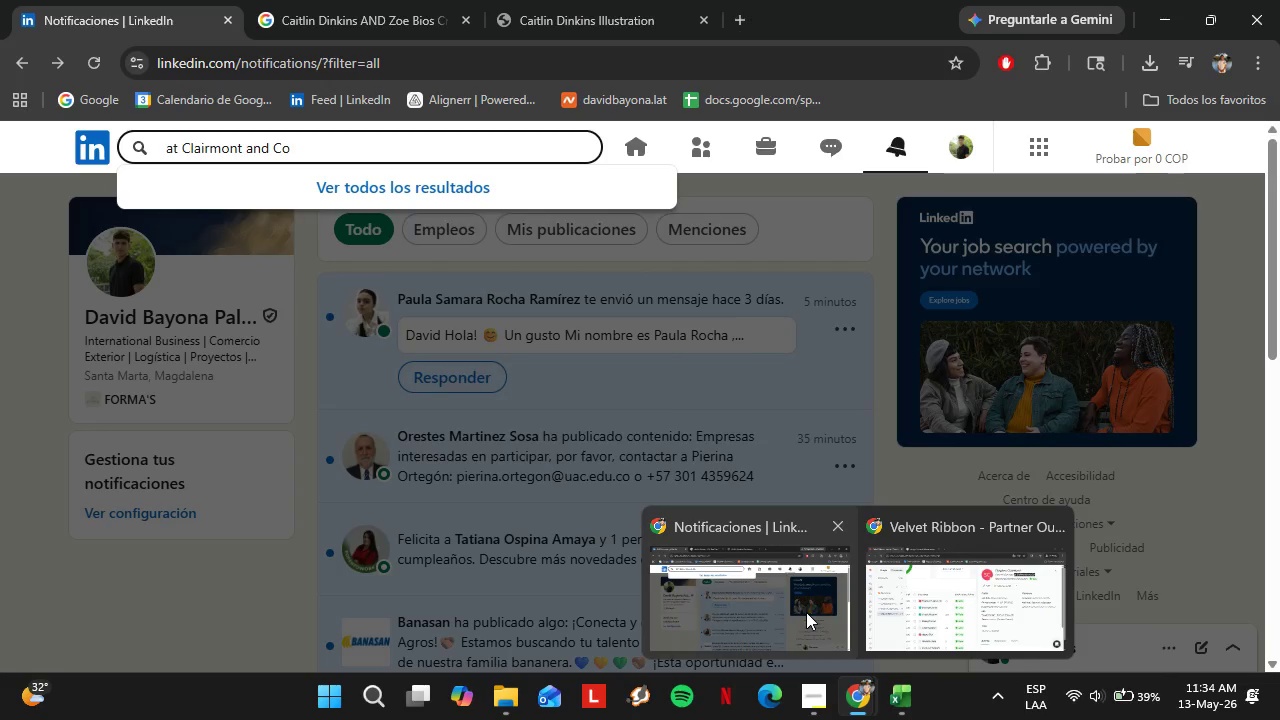 
left_click([993, 574])
 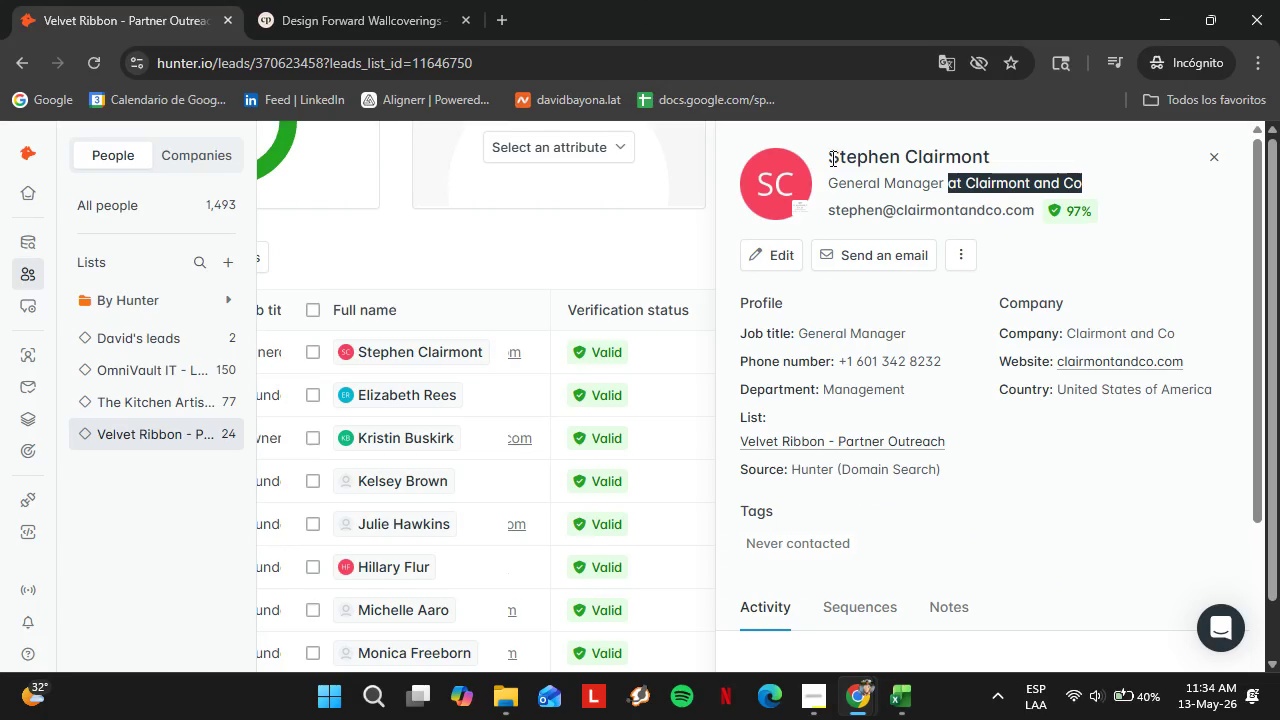 
left_click_drag(start_coordinate=[829, 157], to_coordinate=[991, 149])
 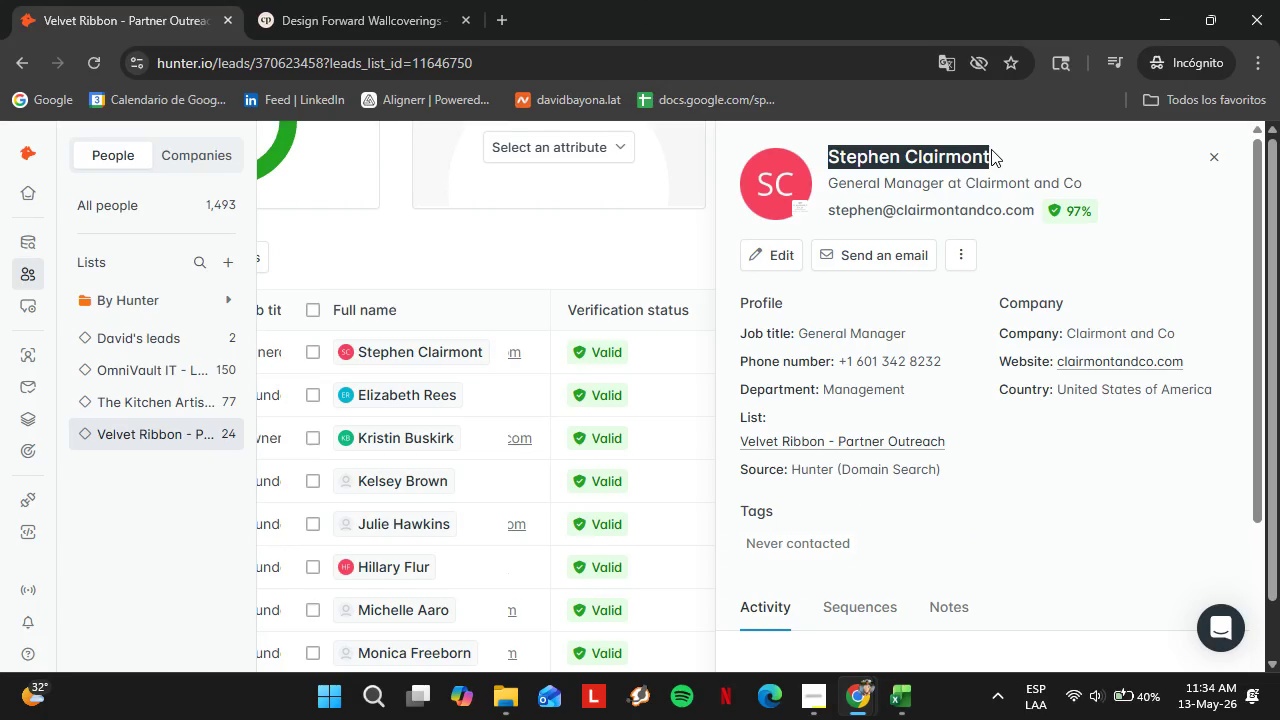 
key(Control+C)
 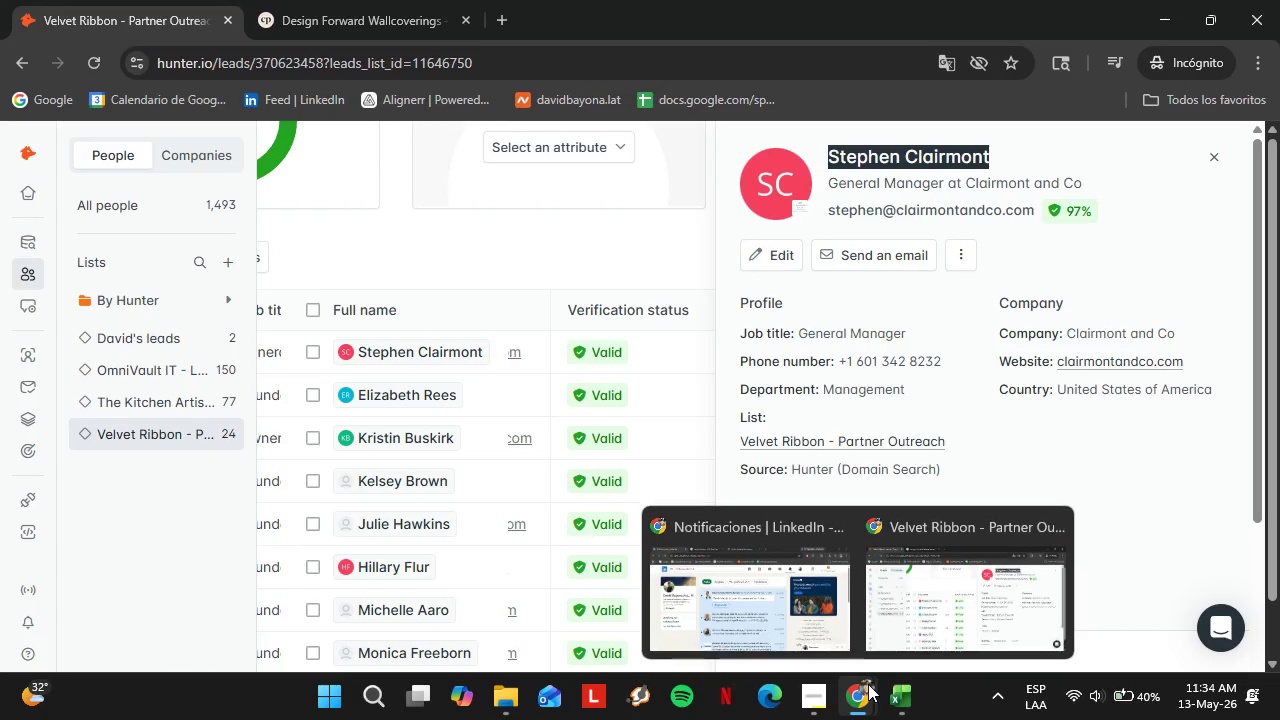 
left_click([813, 597])
 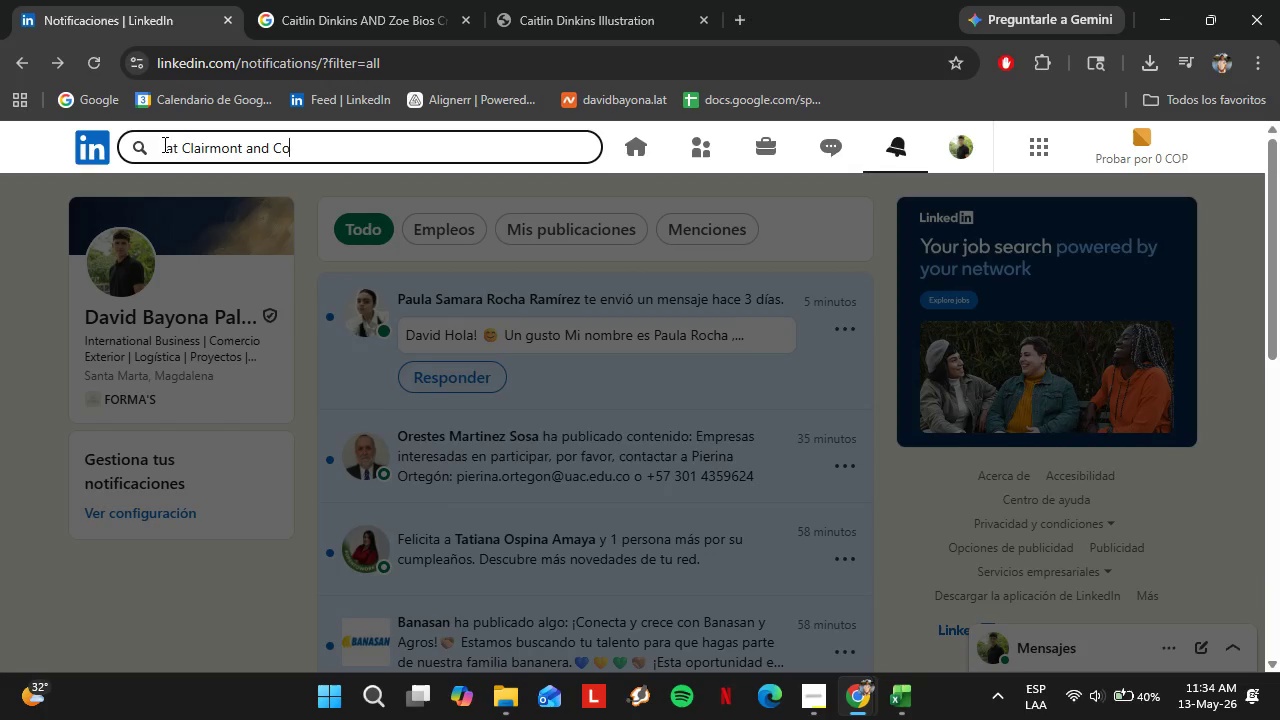 
left_click([165, 148])
 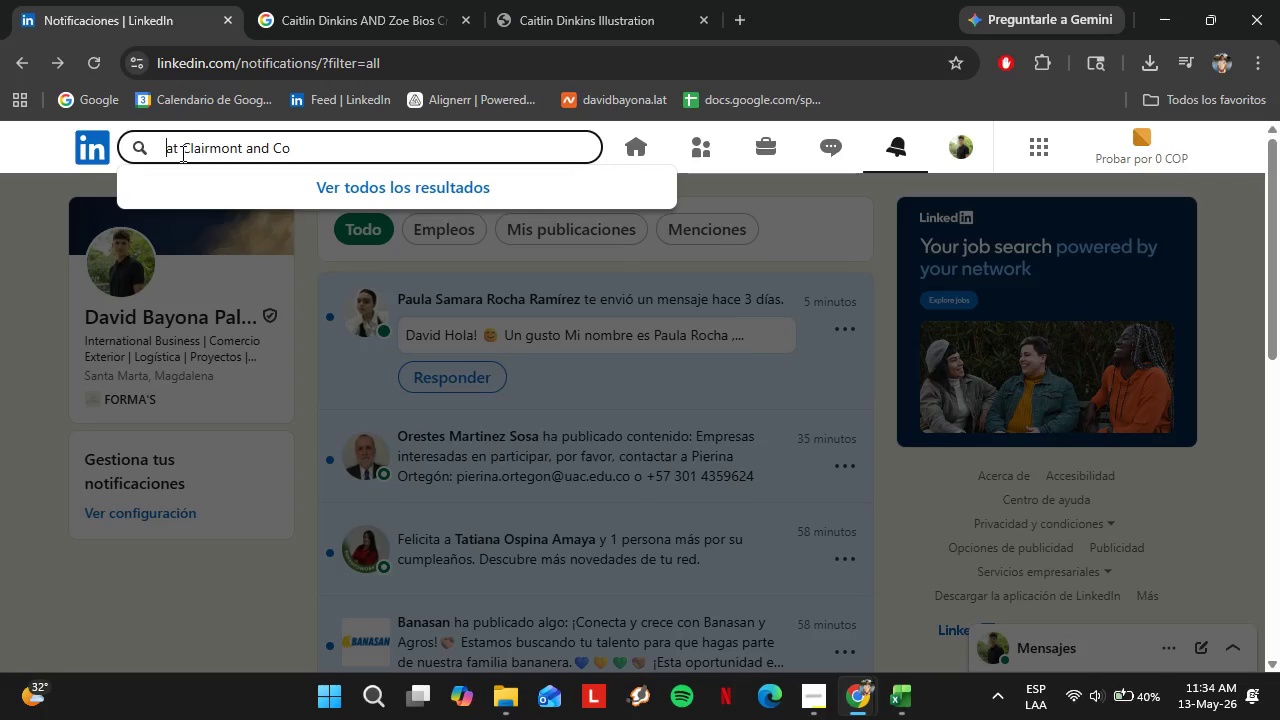 
key(Control+V)
 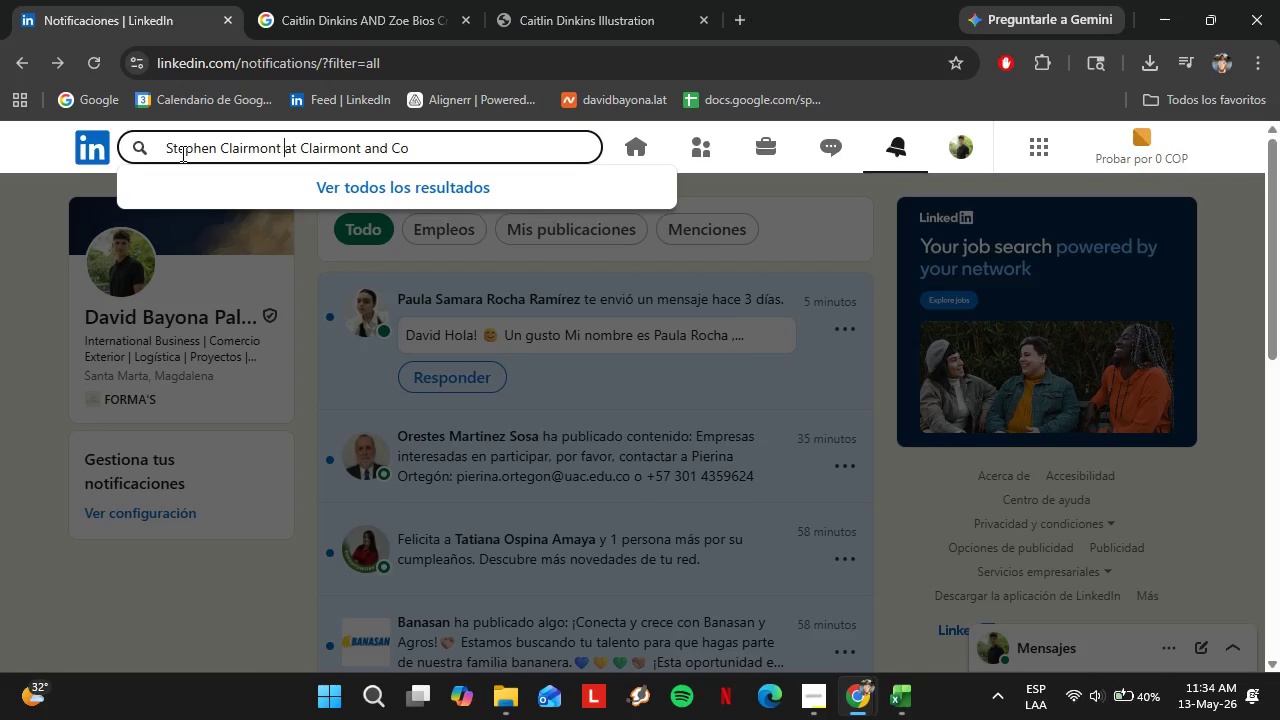 
key(Space)
 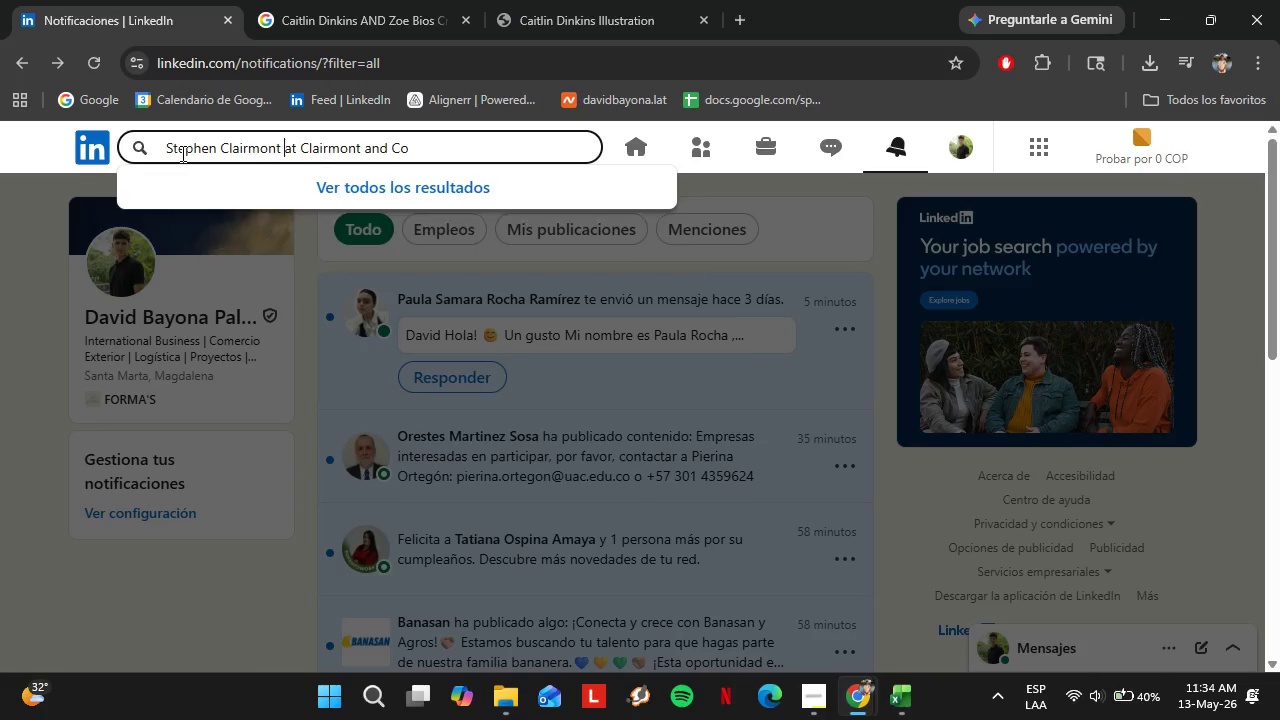 
key(Enter)
 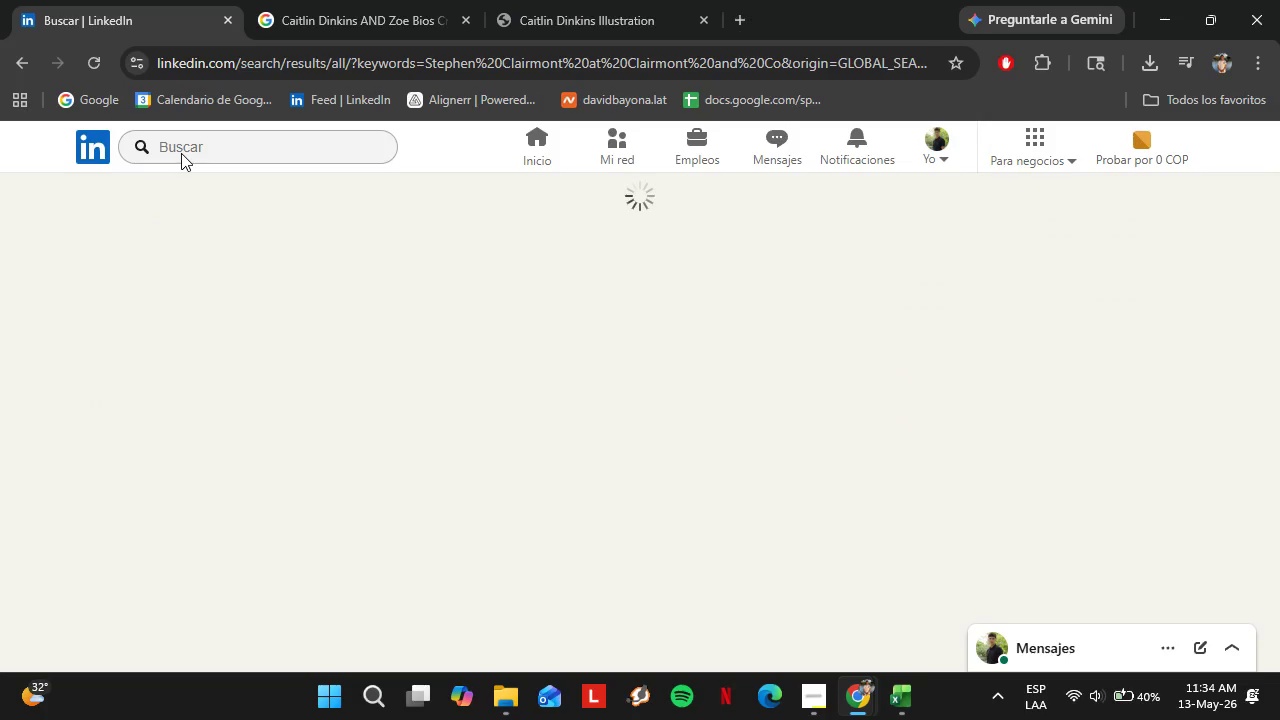 
wait(8.67)
 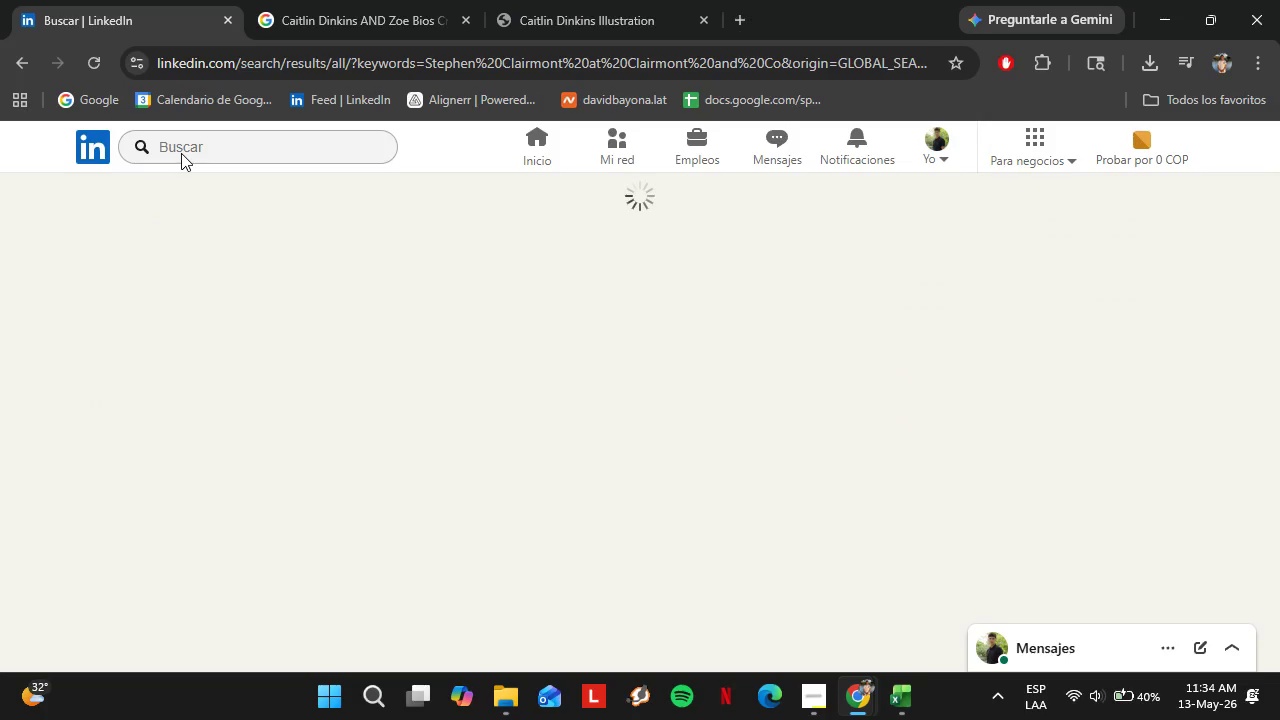 
left_click([475, 276])
 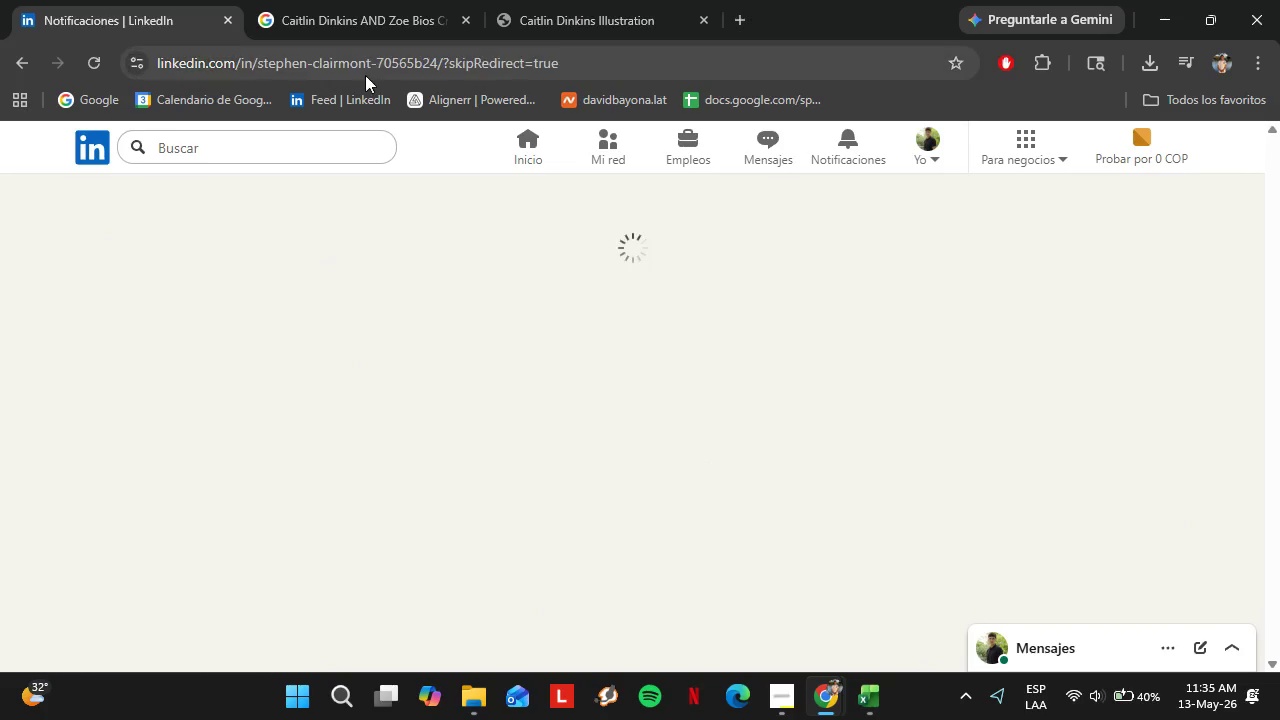 
left_click([311, 57])
 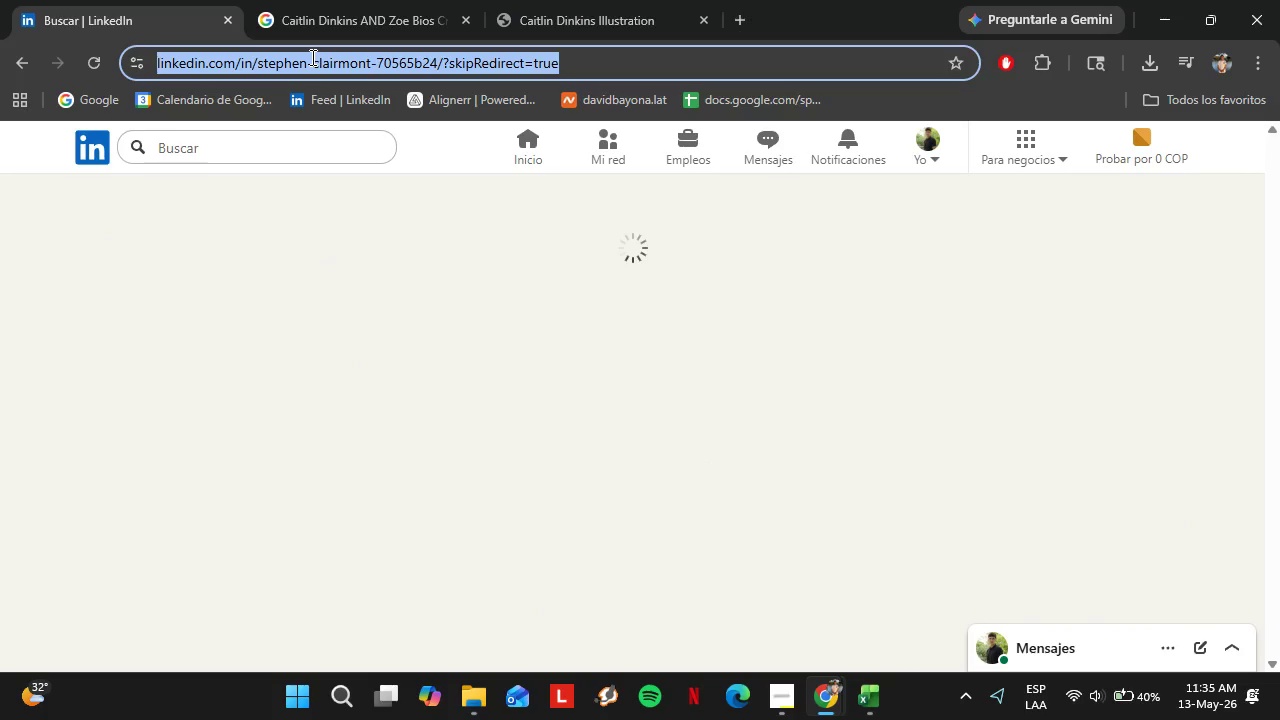 
key(Control+C)
 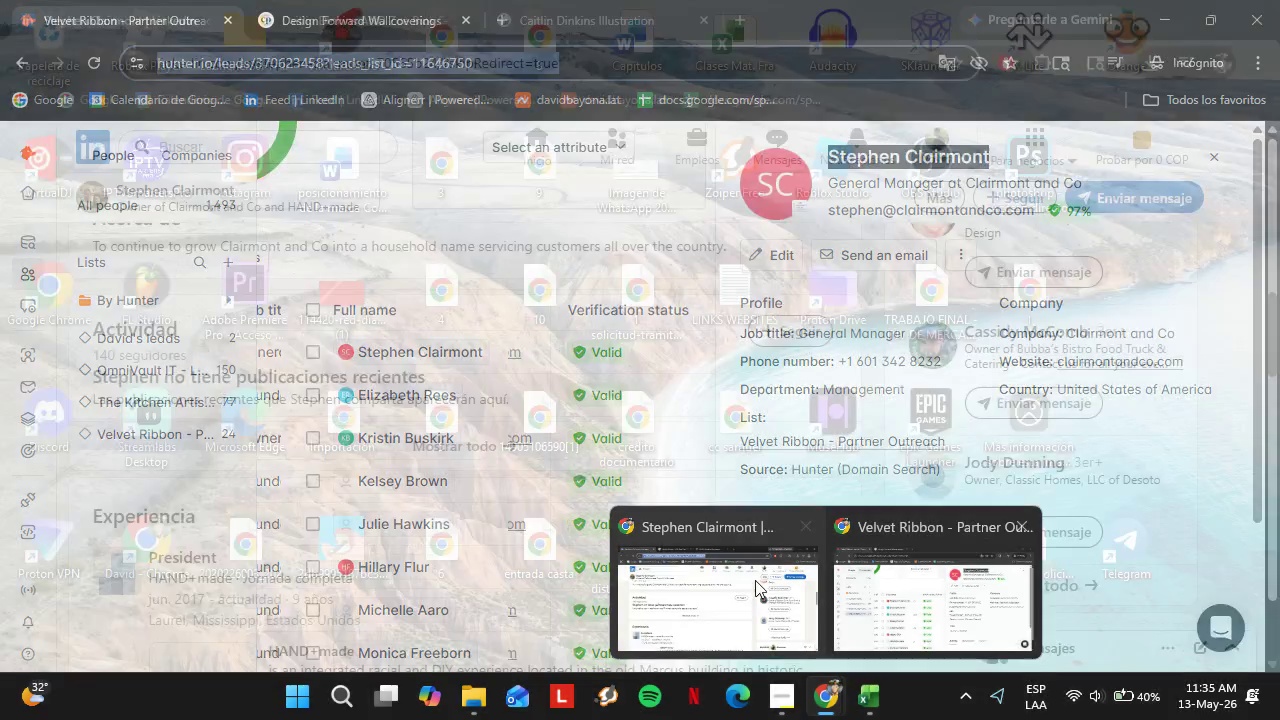 
left_click([870, 586])
 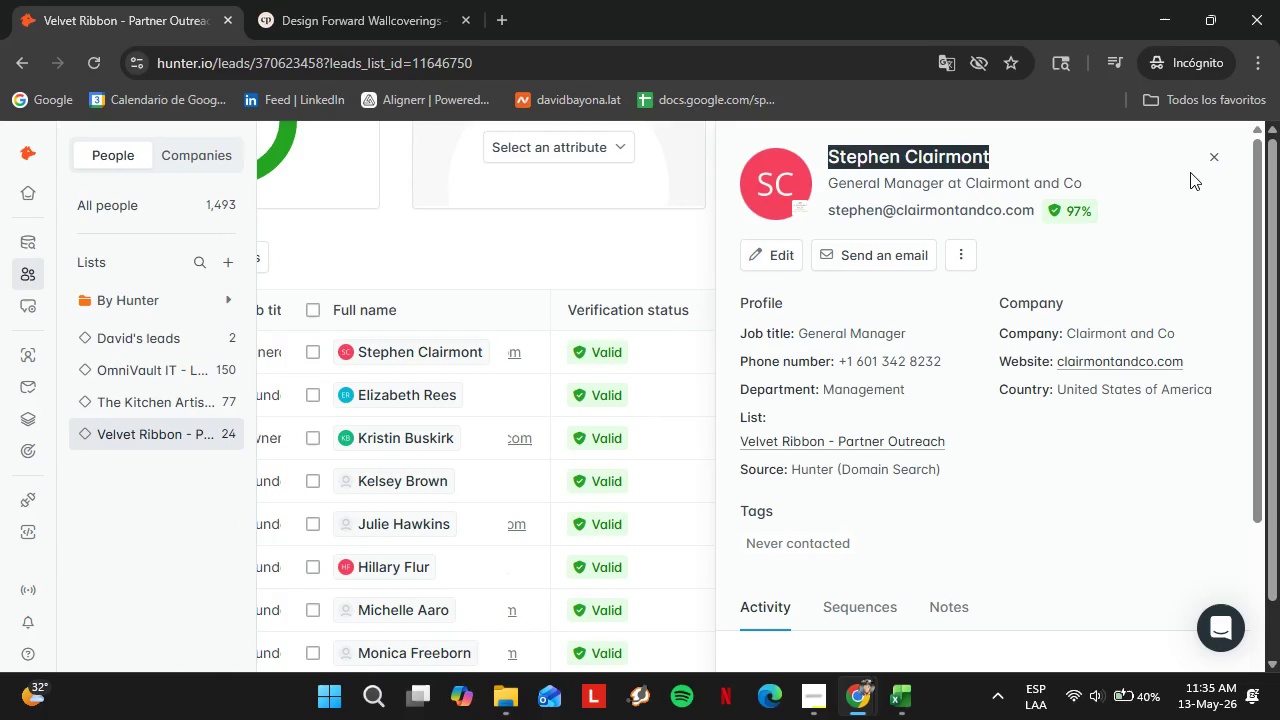 
left_click_drag(start_coordinate=[1193, 169], to_coordinate=[1200, 166])
 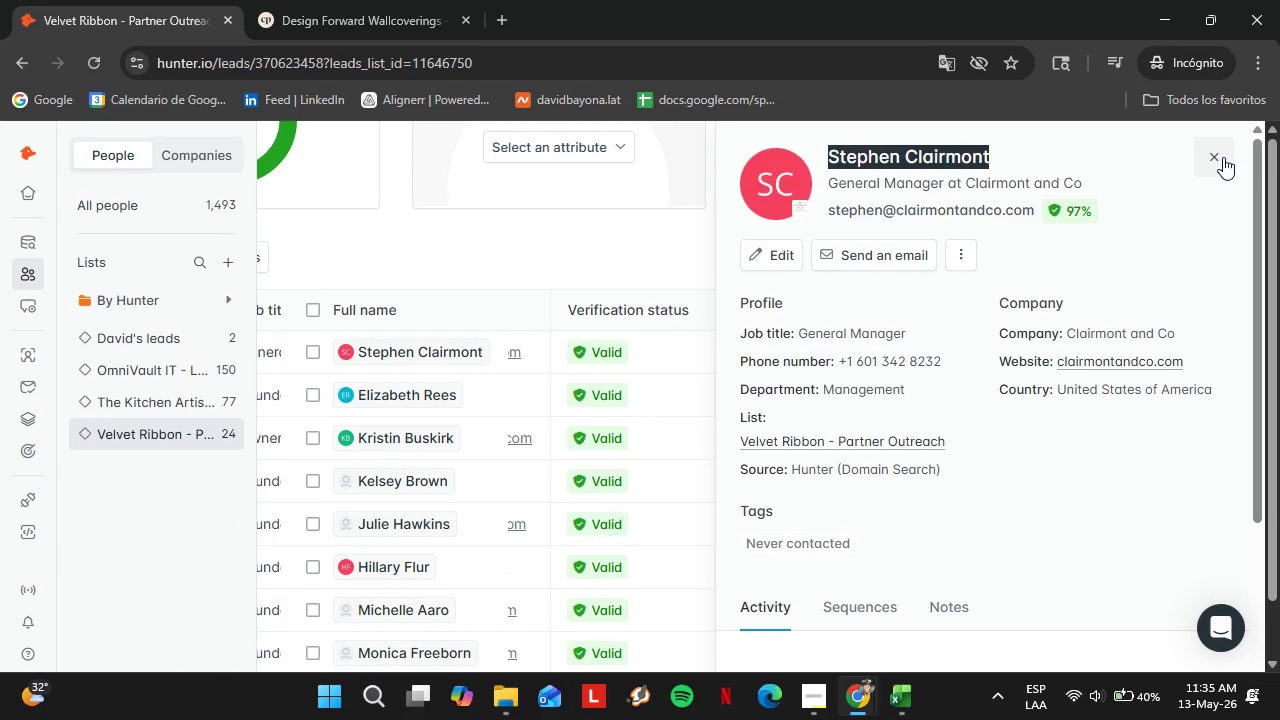 
double_click([1223, 157])
 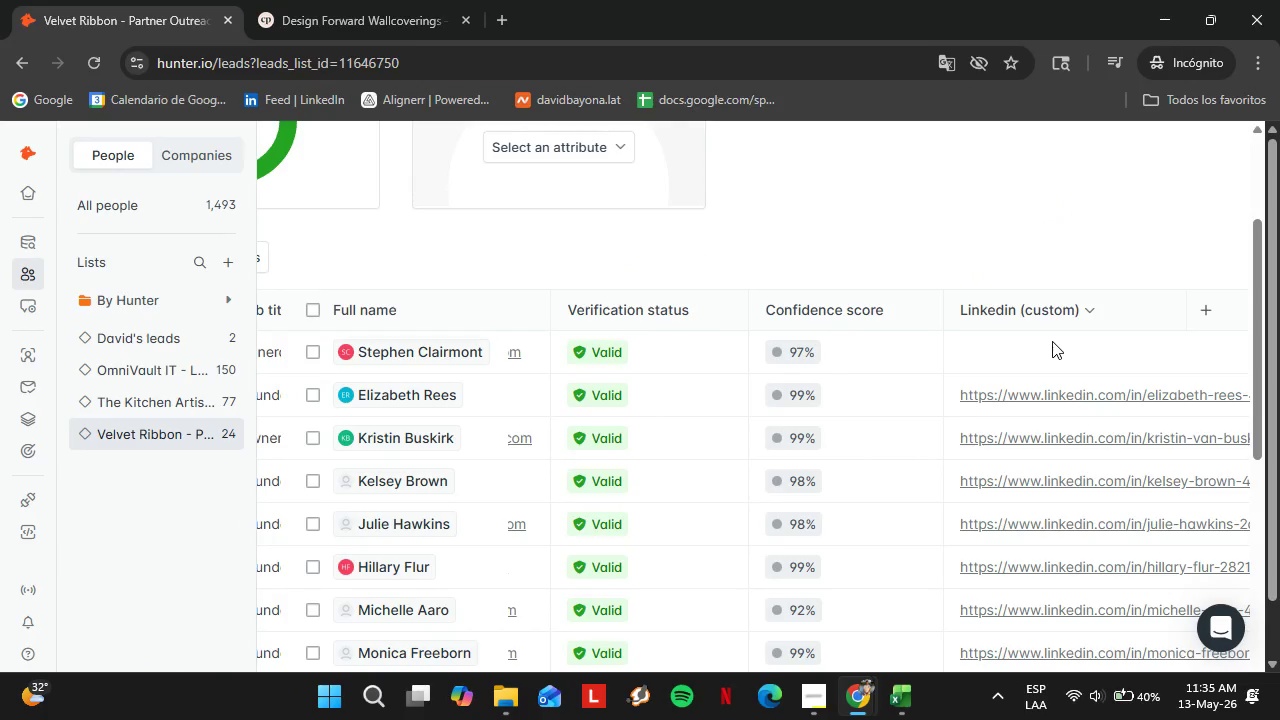 
double_click([1052, 341])
 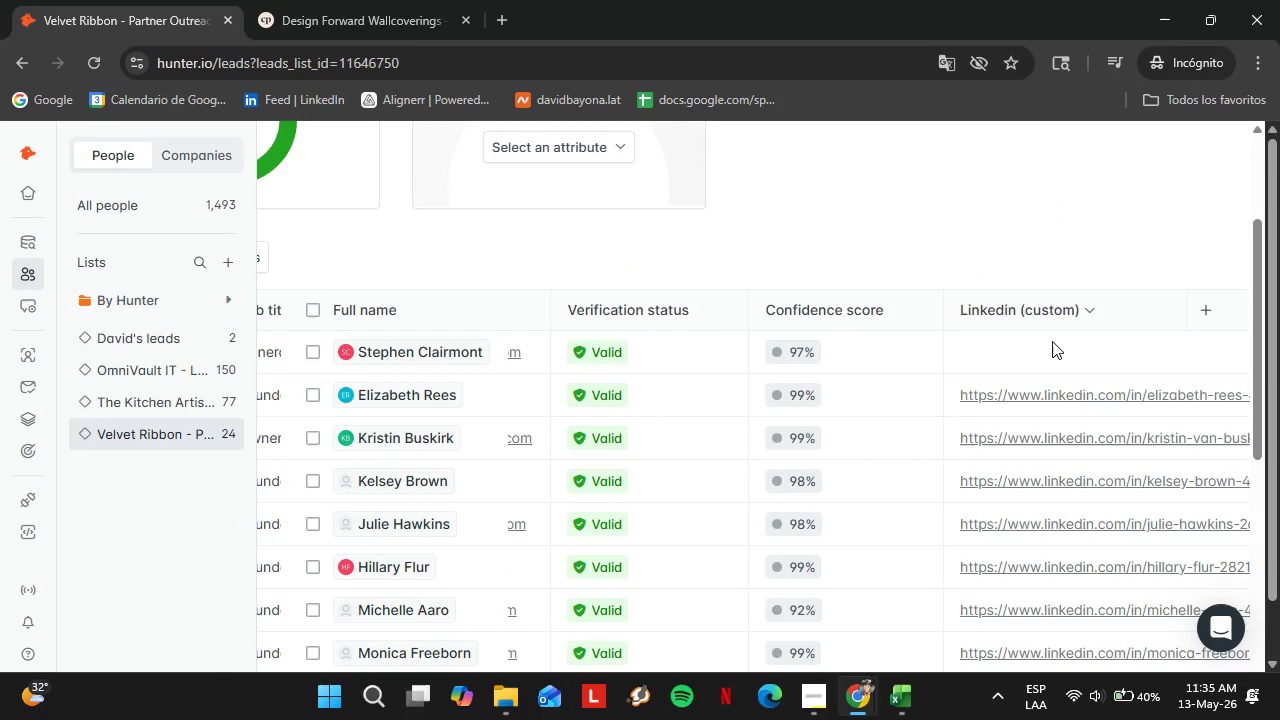 
triple_click([1052, 341])
 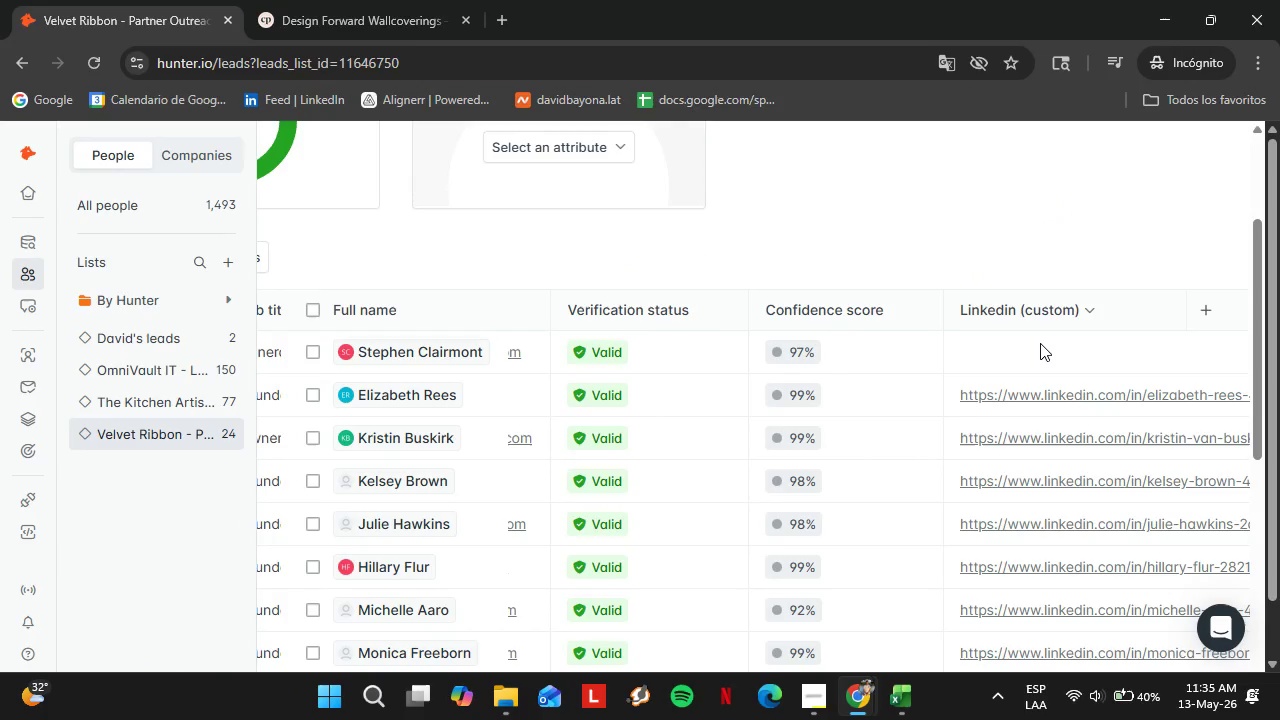 
triple_click([1040, 343])
 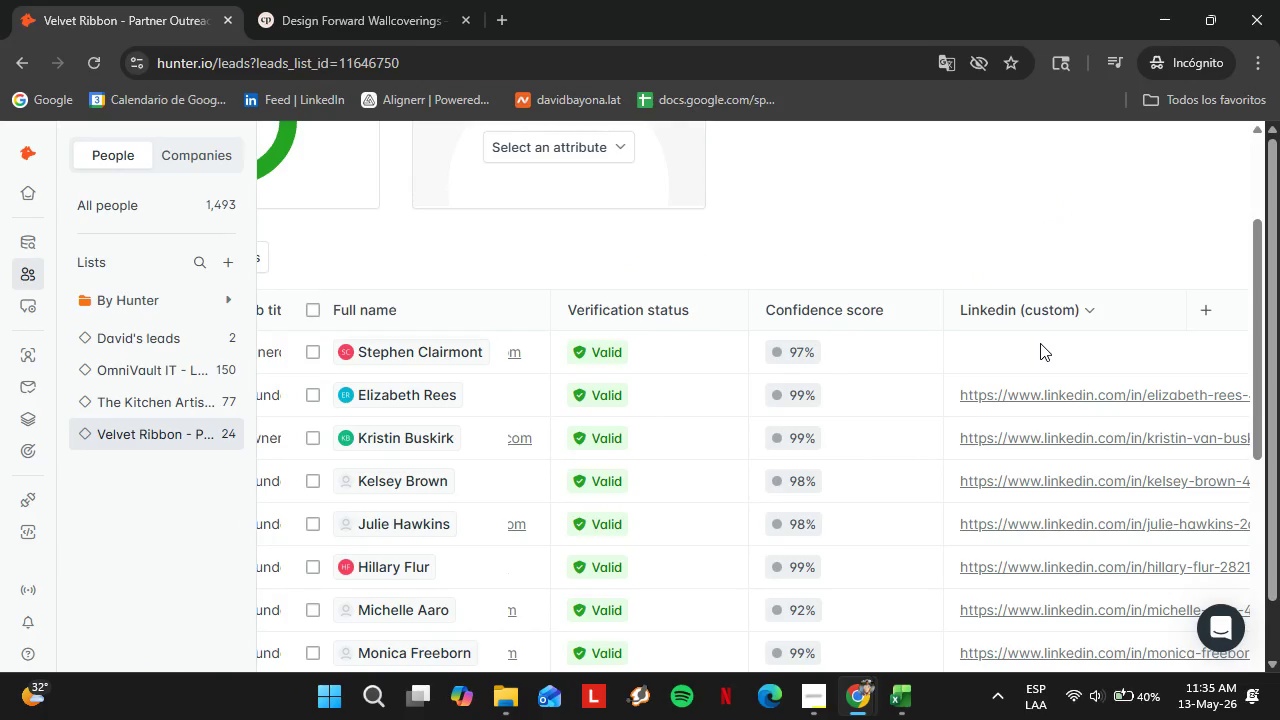 
triple_click([1040, 343])
 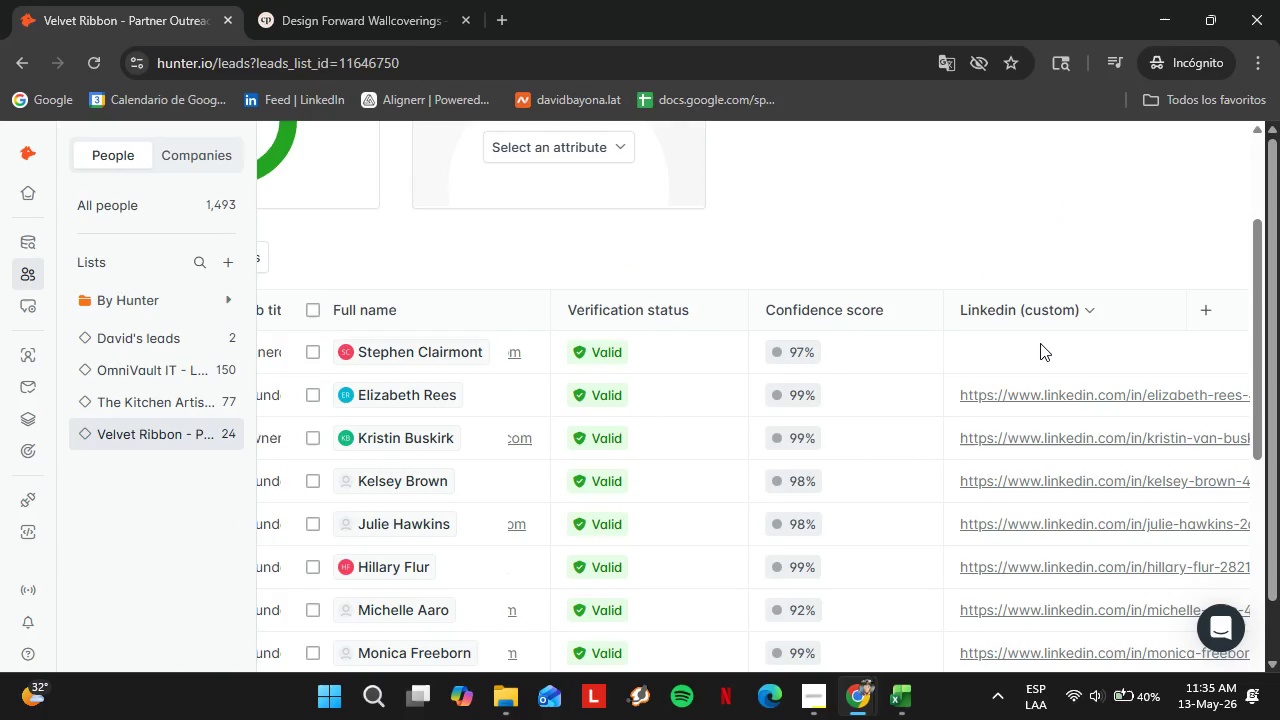 
triple_click([1040, 343])
 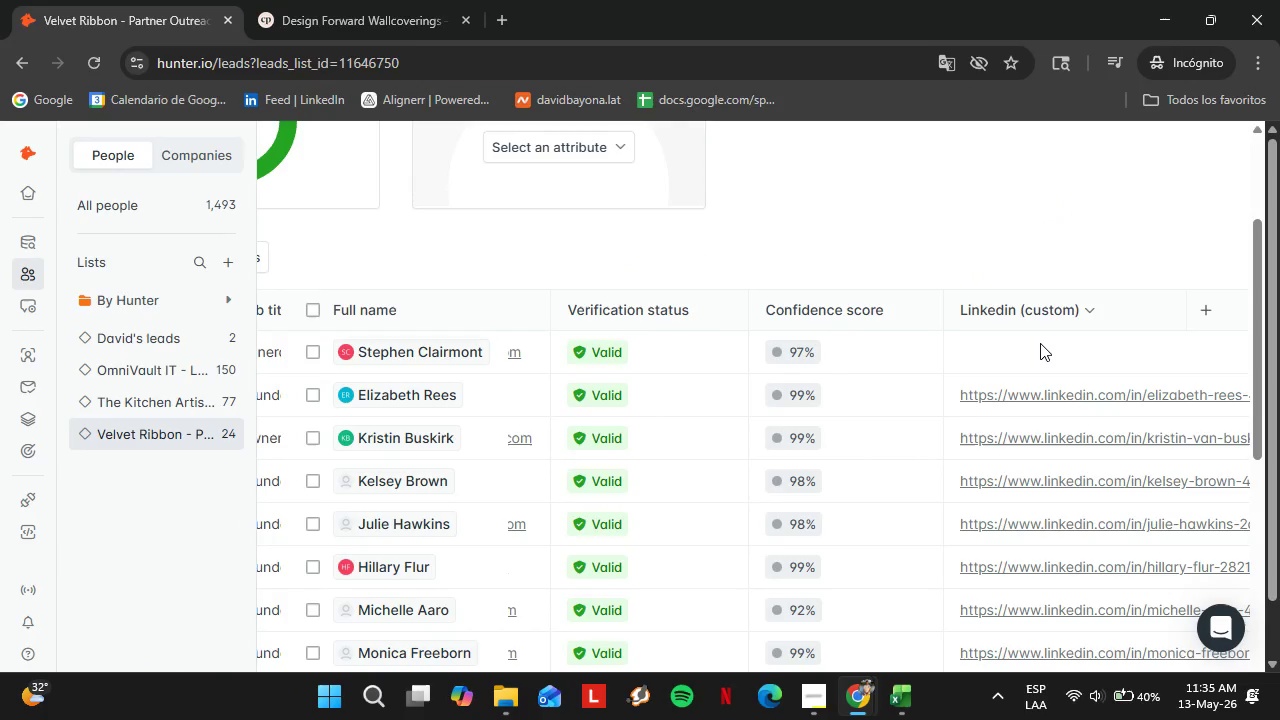 
triple_click([1040, 343])
 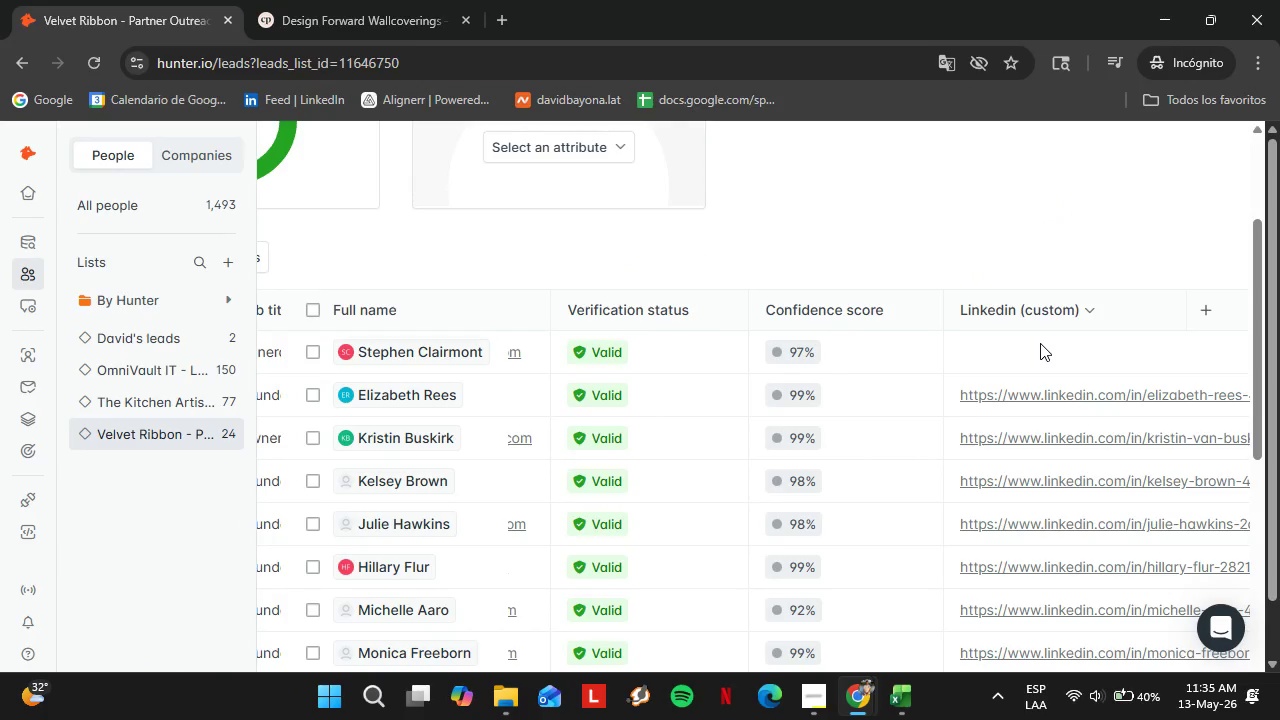 
triple_click([1040, 343])
 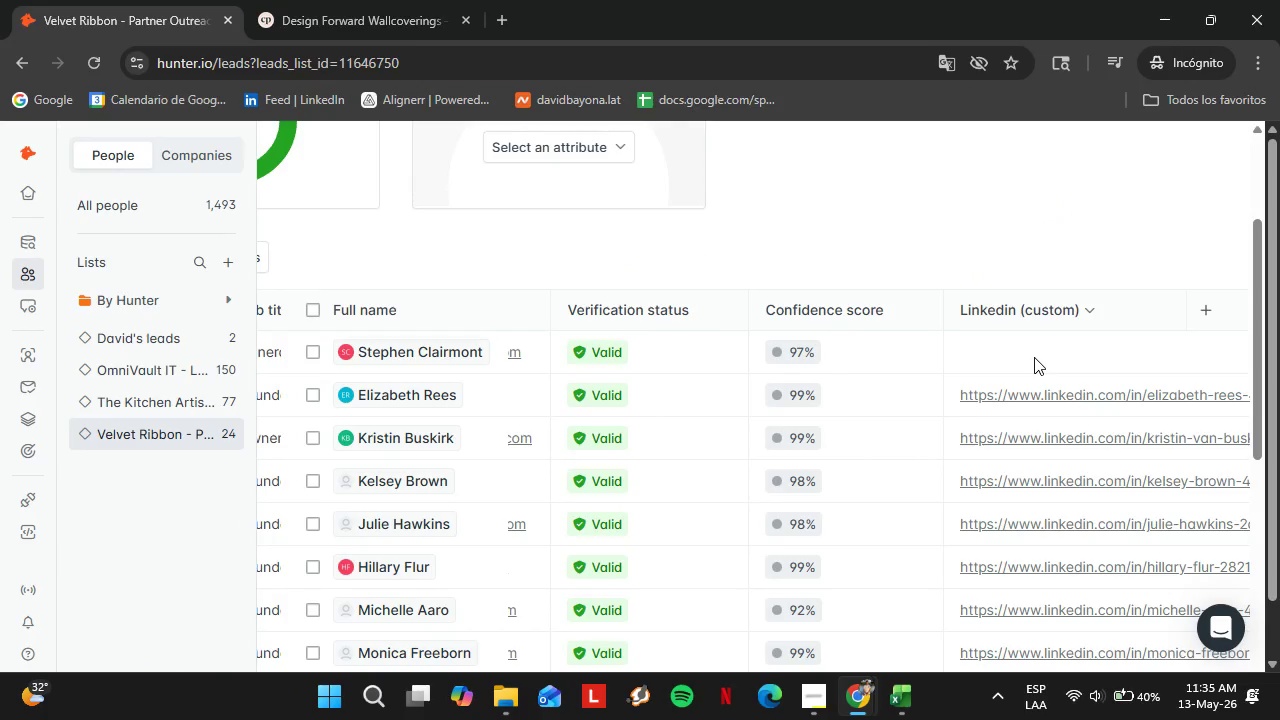 
double_click([1034, 357])
 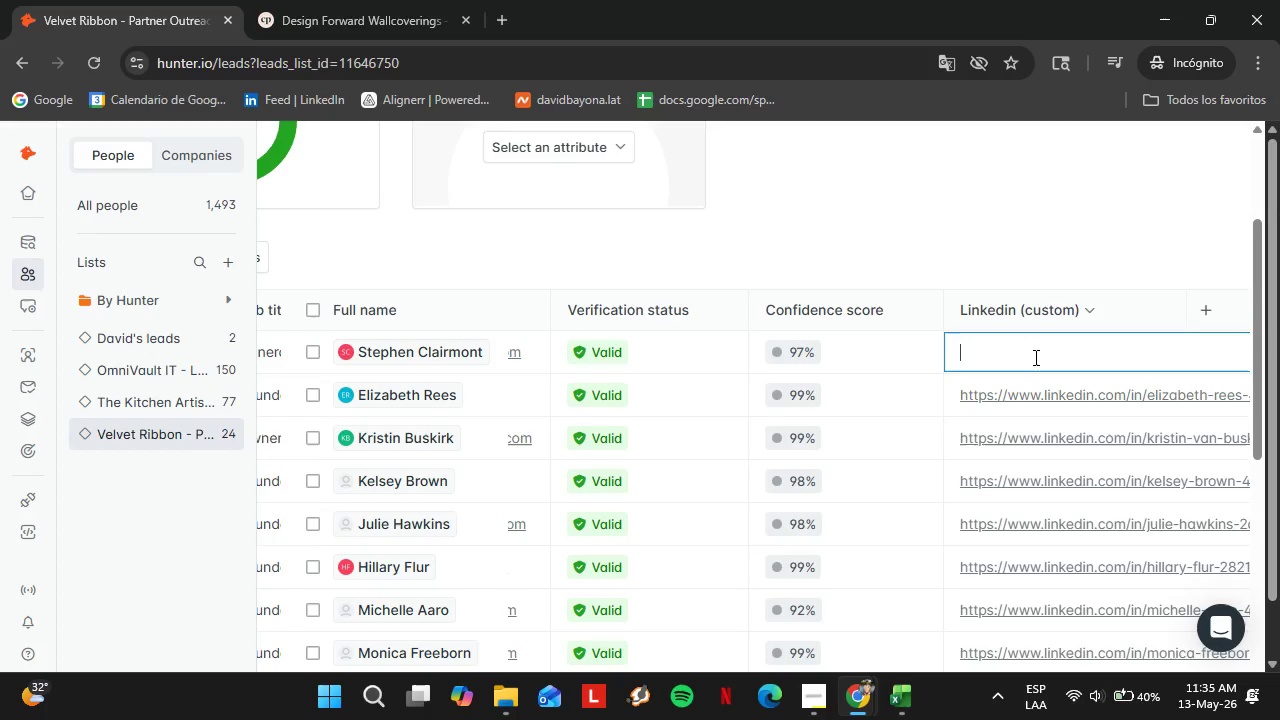 
triple_click([1034, 357])
 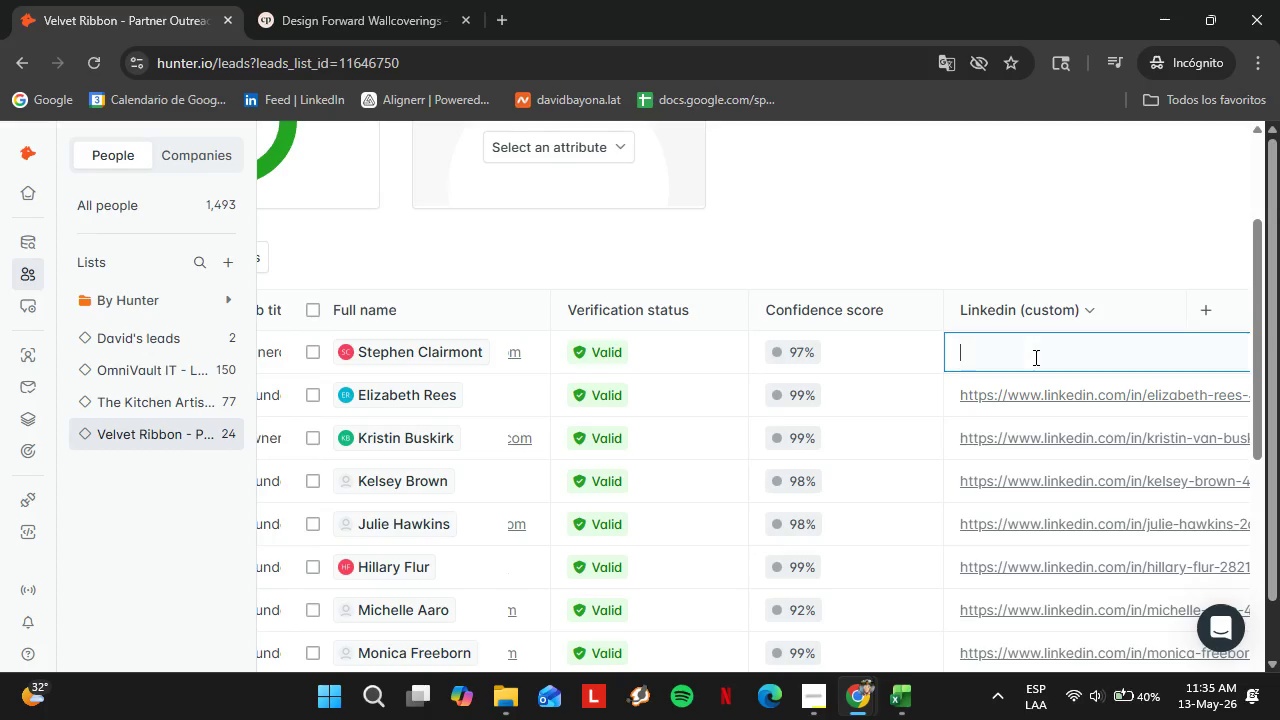 
triple_click([1034, 357])
 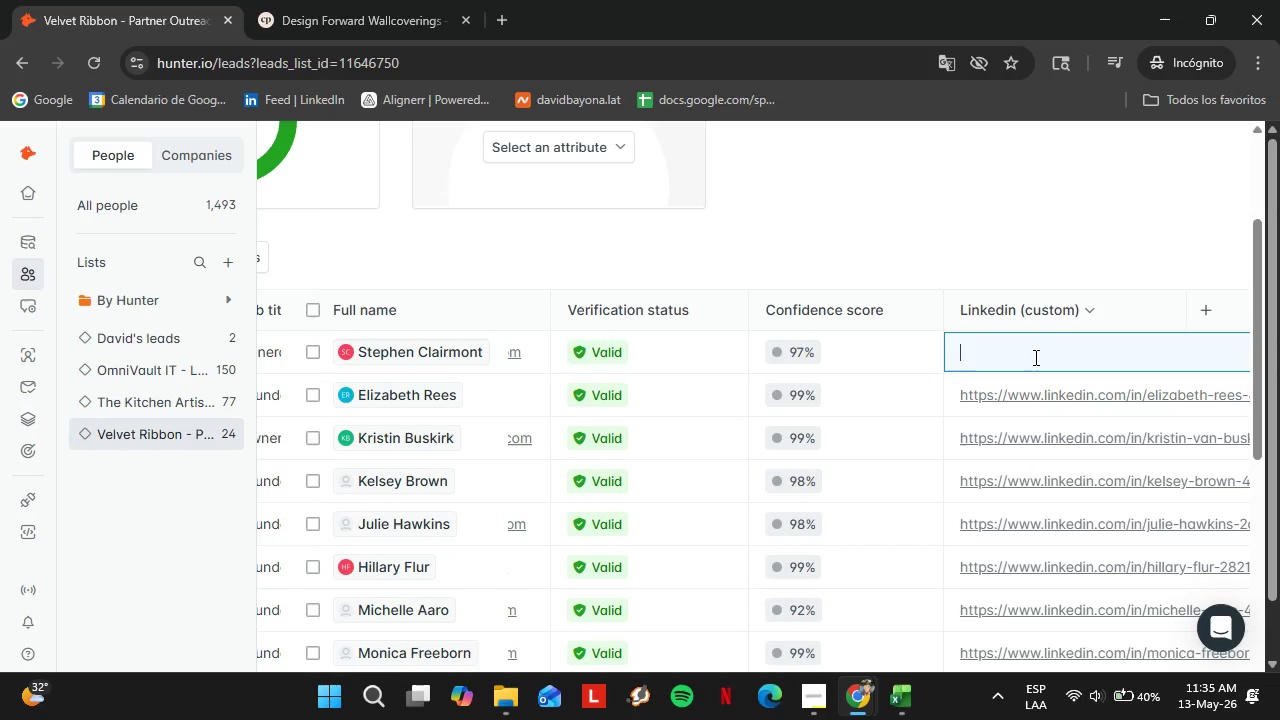 
key(Control+V)
 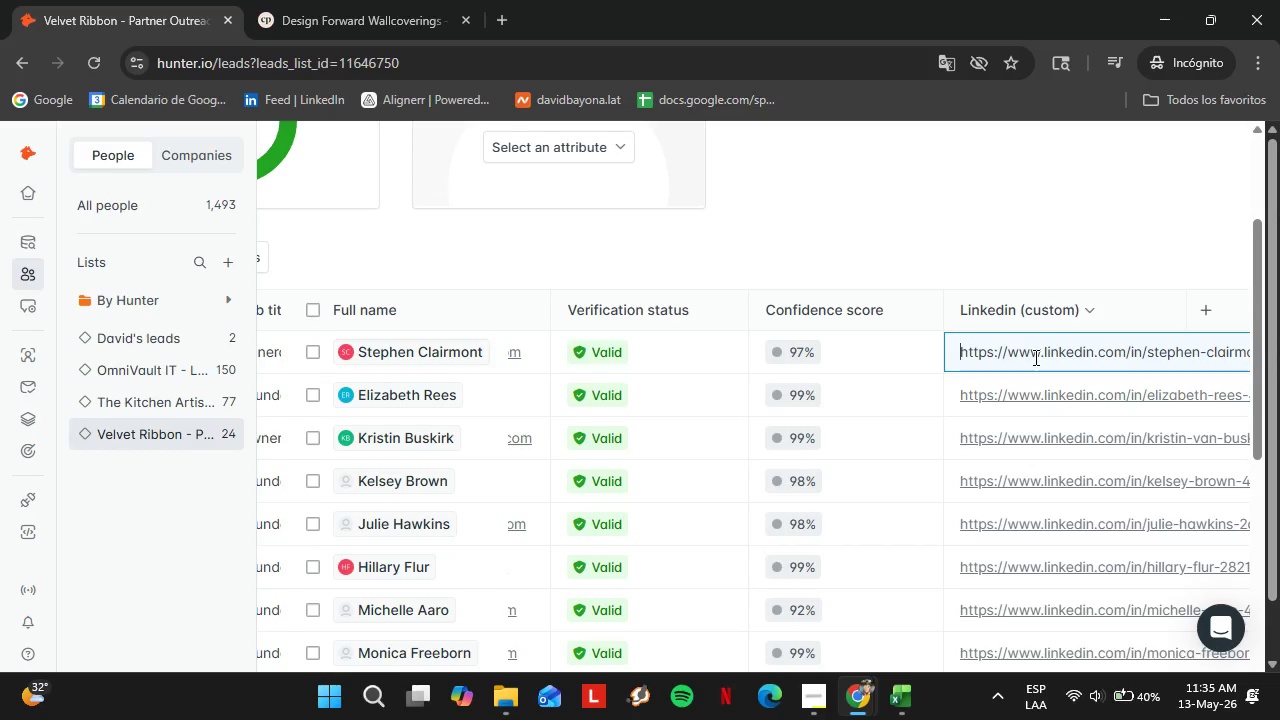 
key(Enter)
 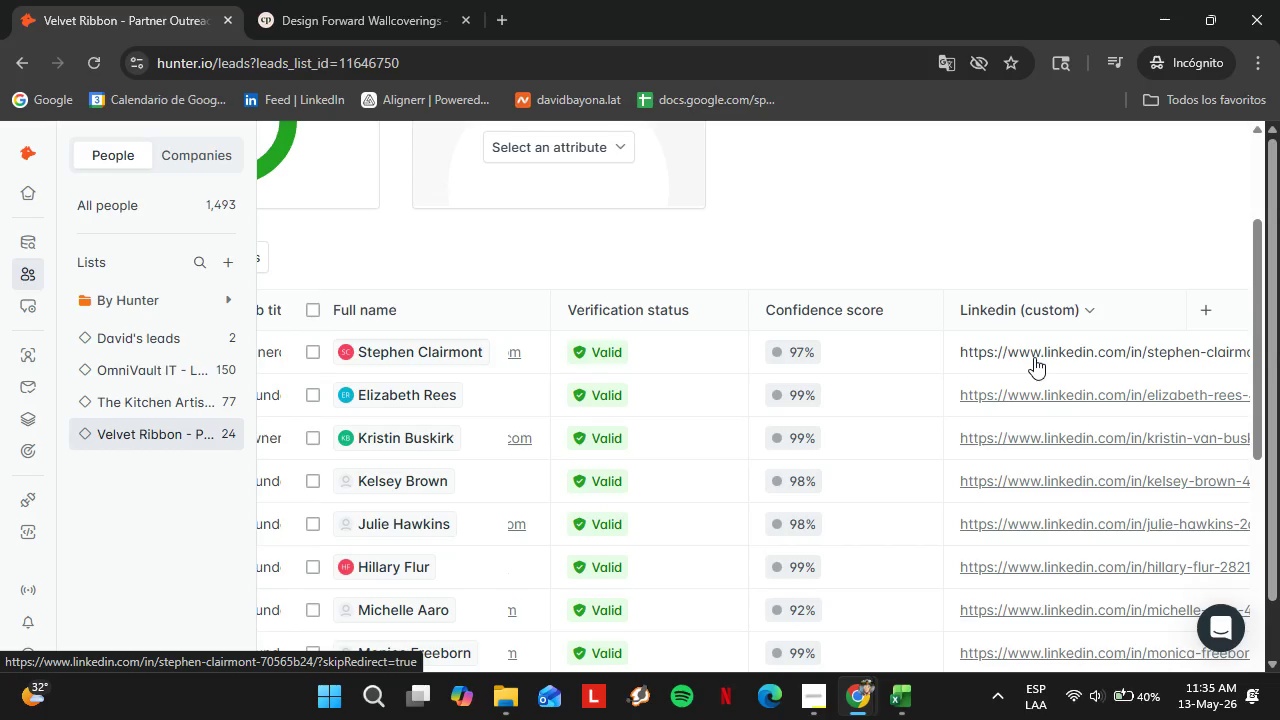 
wait(27.91)
 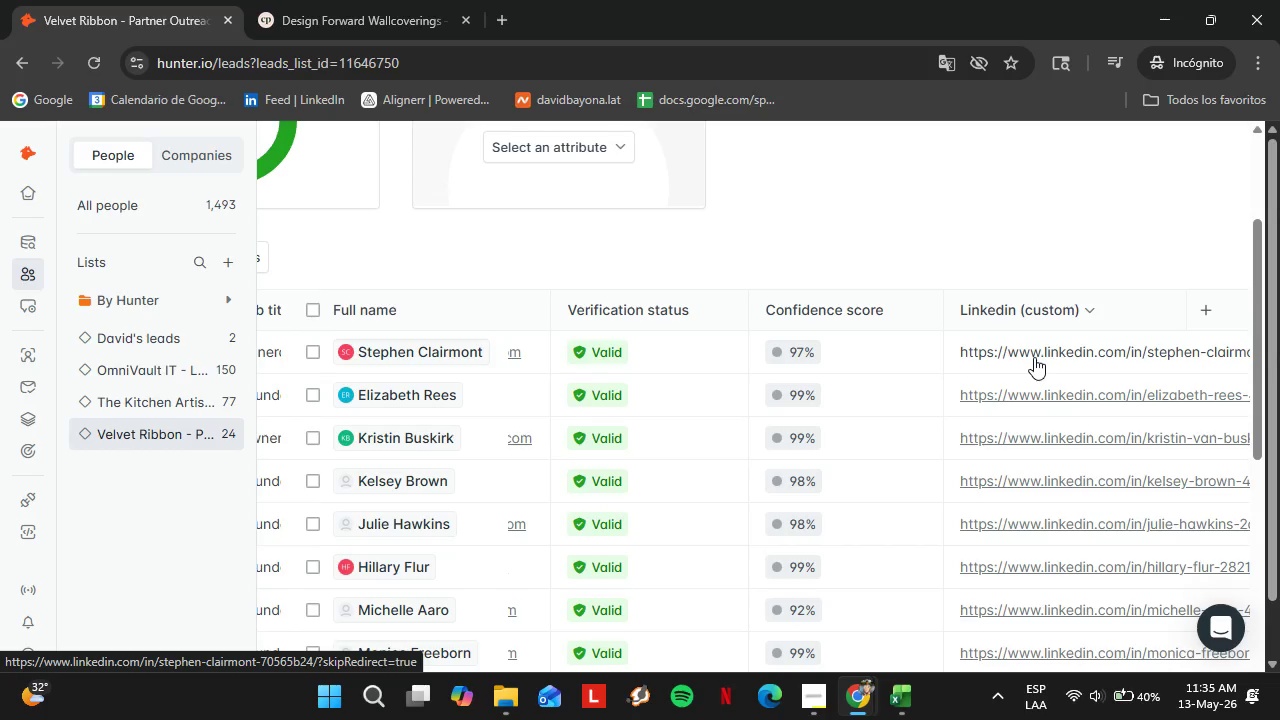 
left_click([1018, 256])
 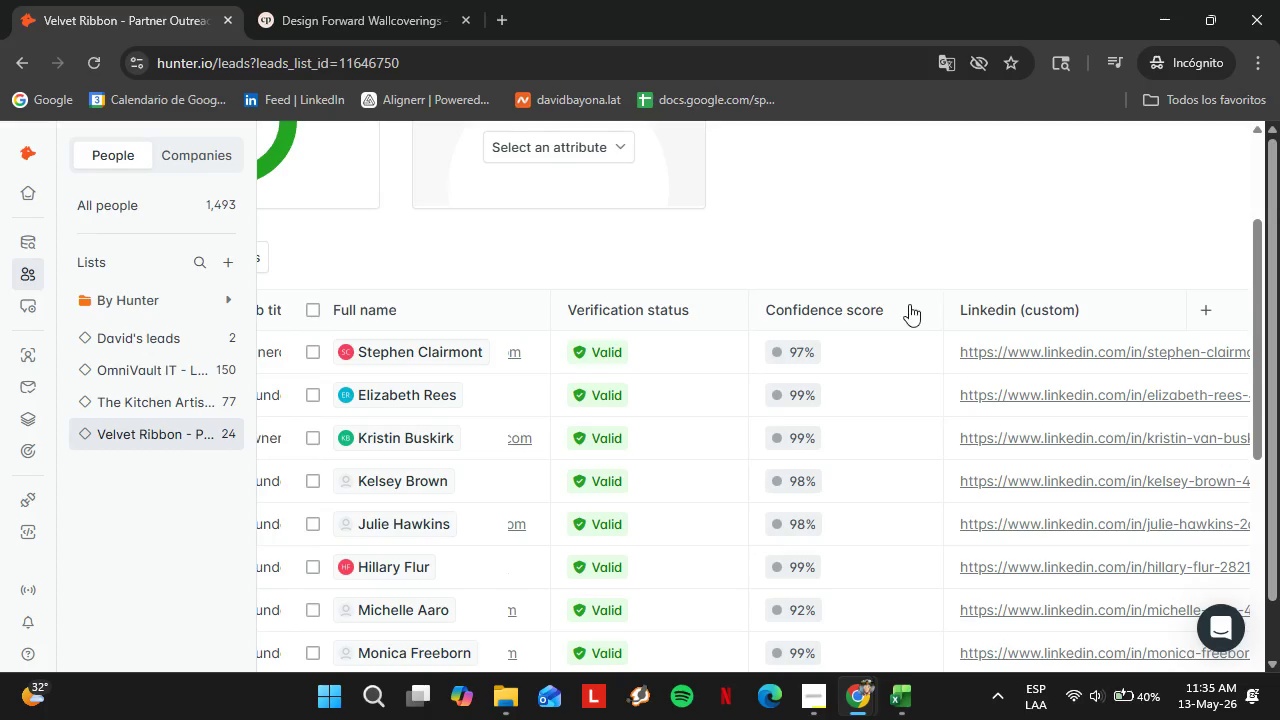 
scroll: coordinate [923, 613], scroll_direction: down, amount: 15.0
 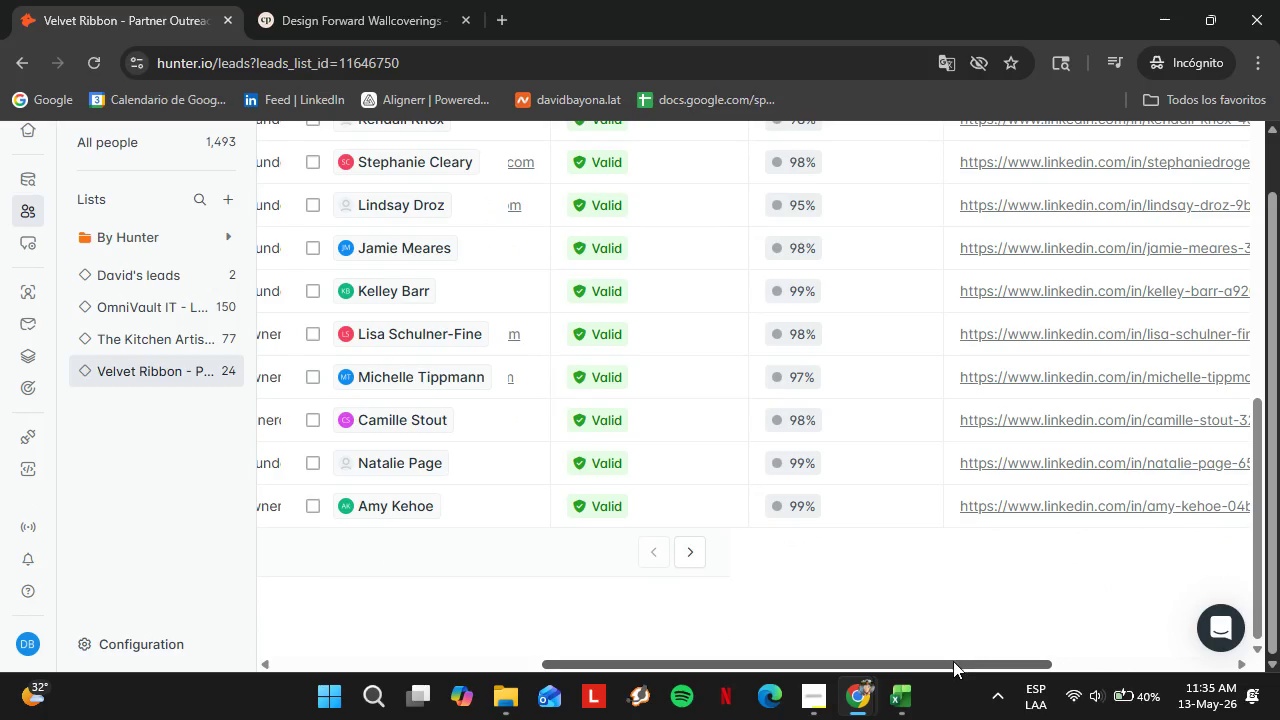 
left_click_drag(start_coordinate=[952, 661], to_coordinate=[627, 649])
 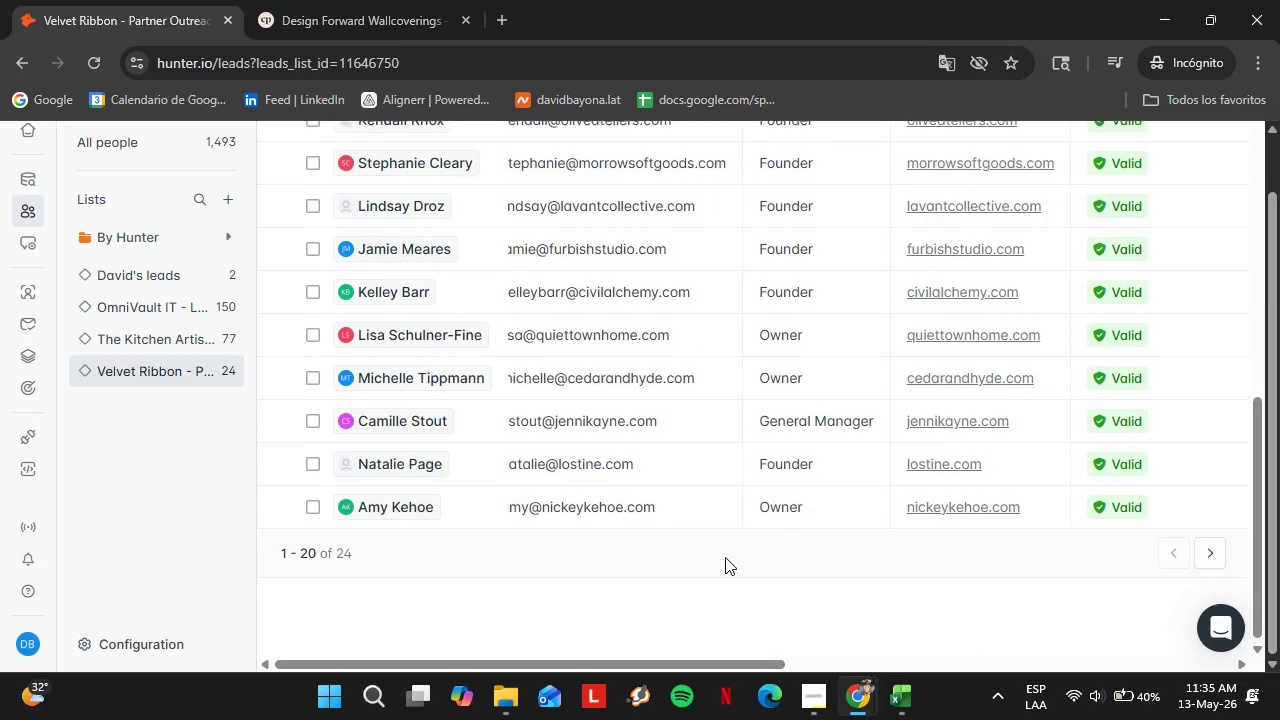 
scroll: coordinate [728, 554], scroll_direction: up, amount: 6.0
 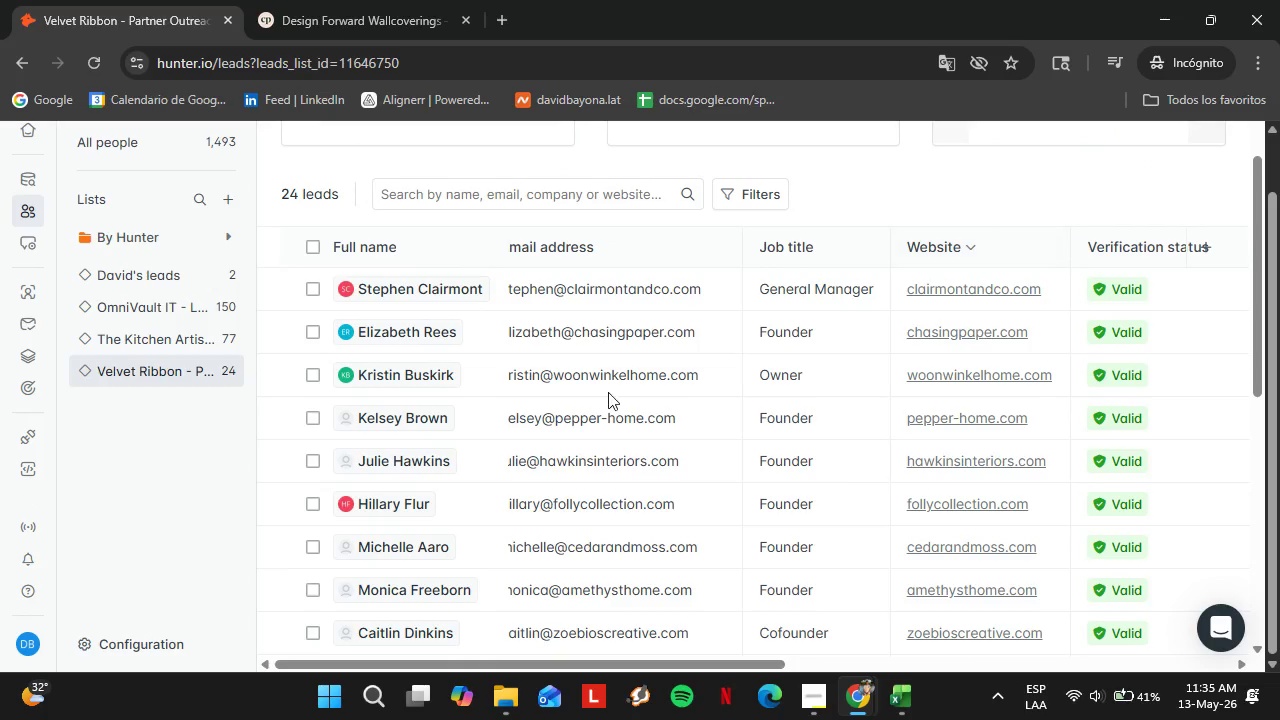 
scroll: coordinate [679, 523], scroll_direction: down, amount: 13.0
 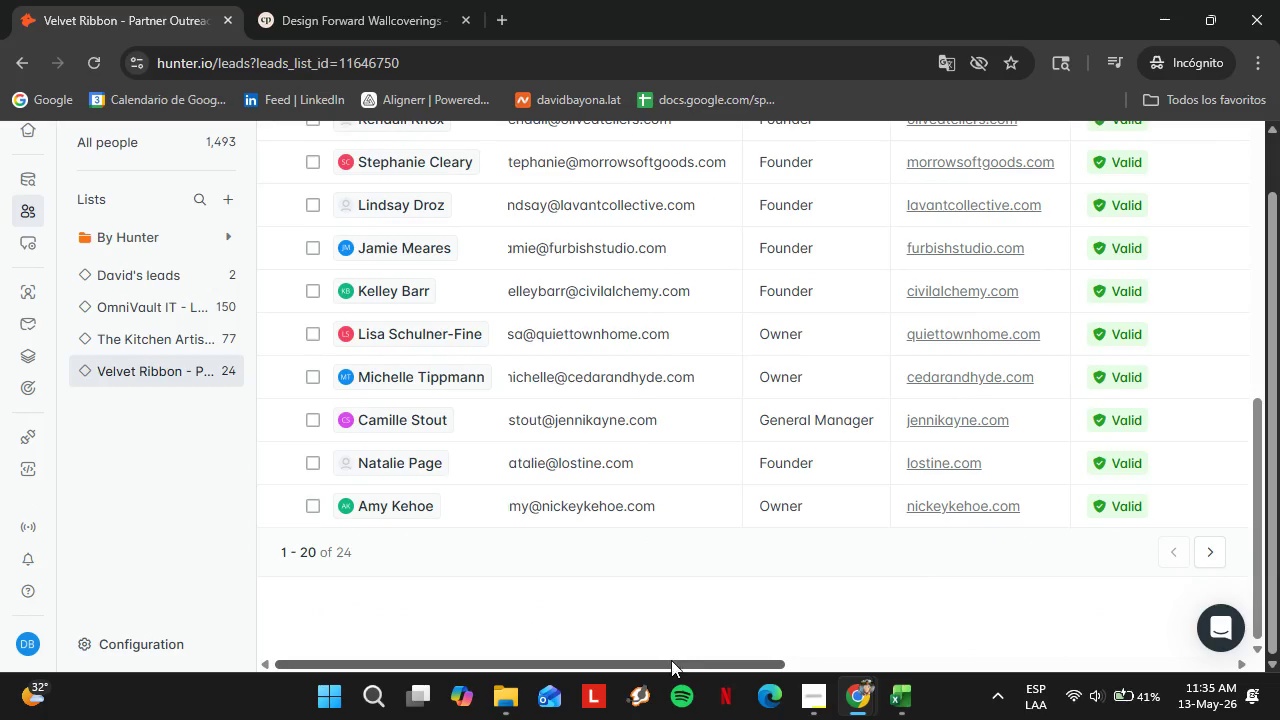 
left_click_drag(start_coordinate=[674, 661], to_coordinate=[816, 642])
 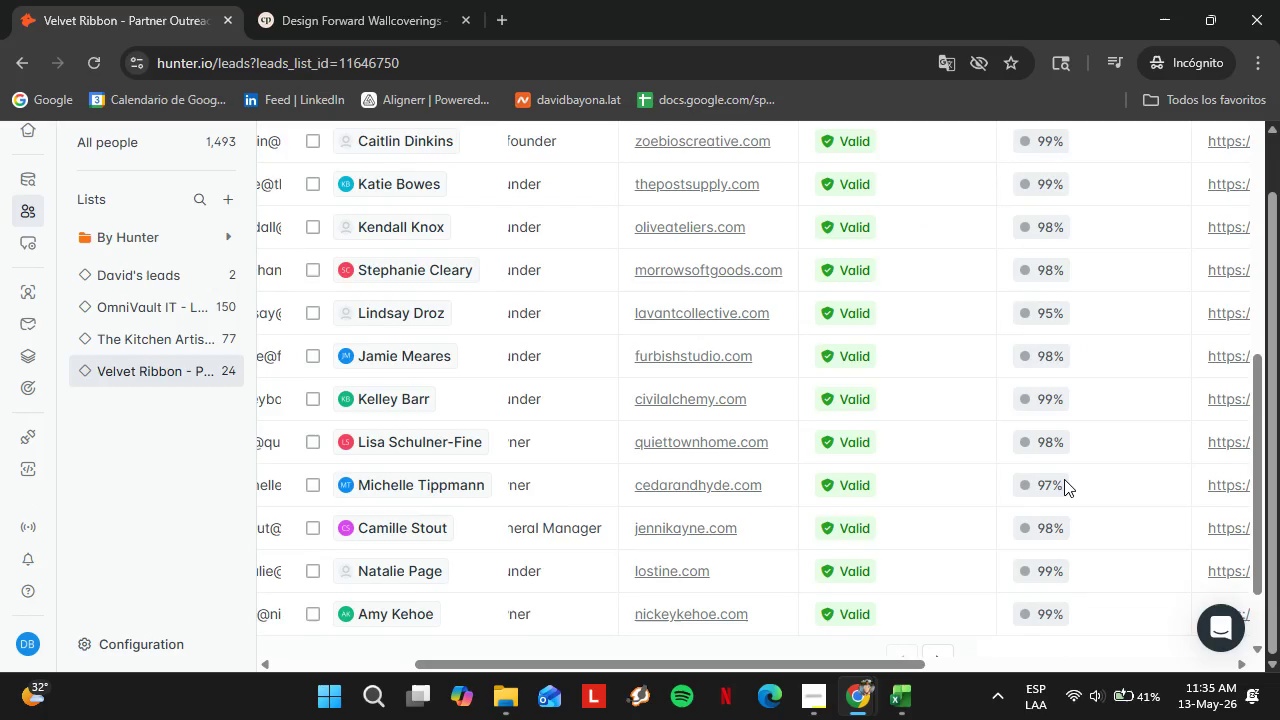 
scroll: coordinate [1061, 476], scroll_direction: up, amount: 8.0
 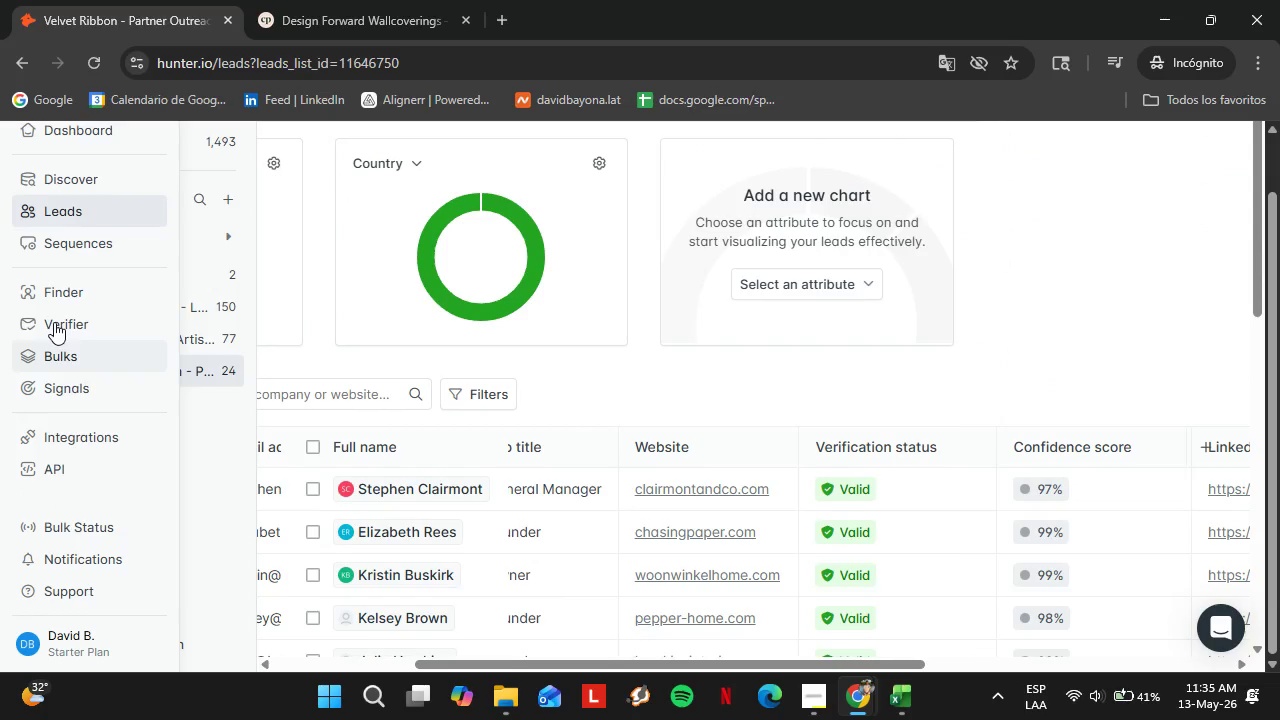 
left_click([81, 300])
 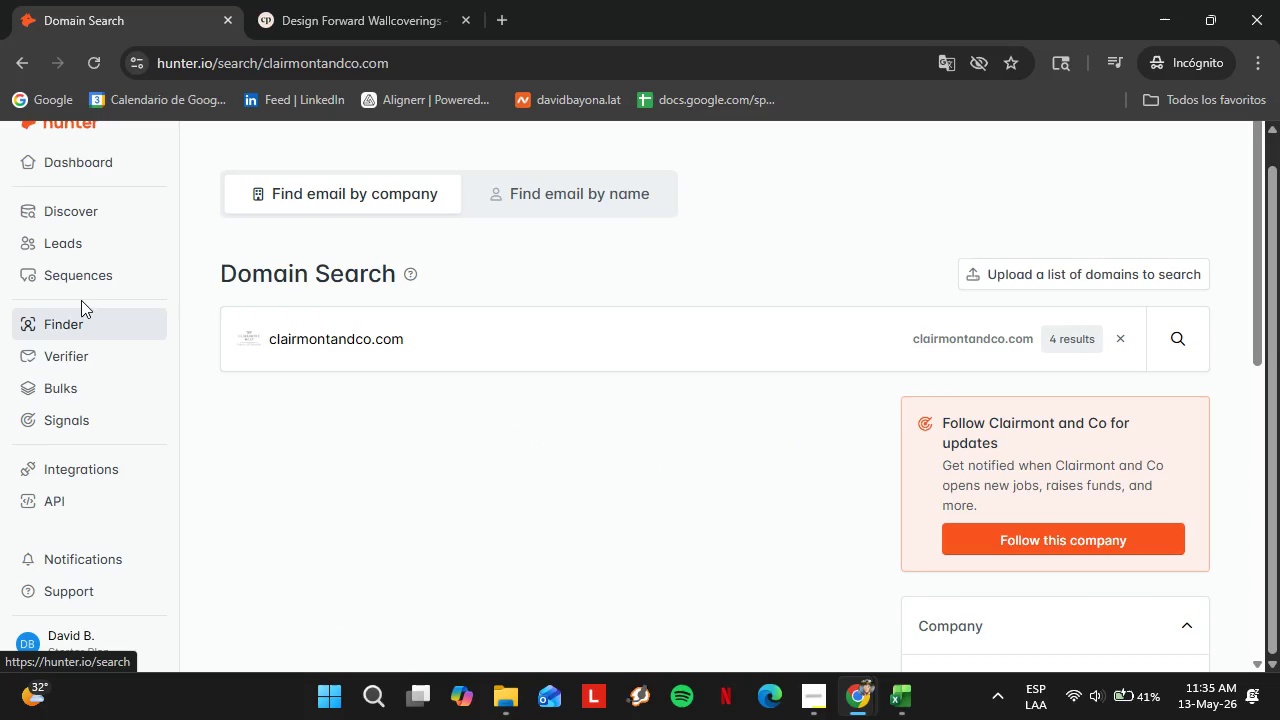 
wait(8.78)
 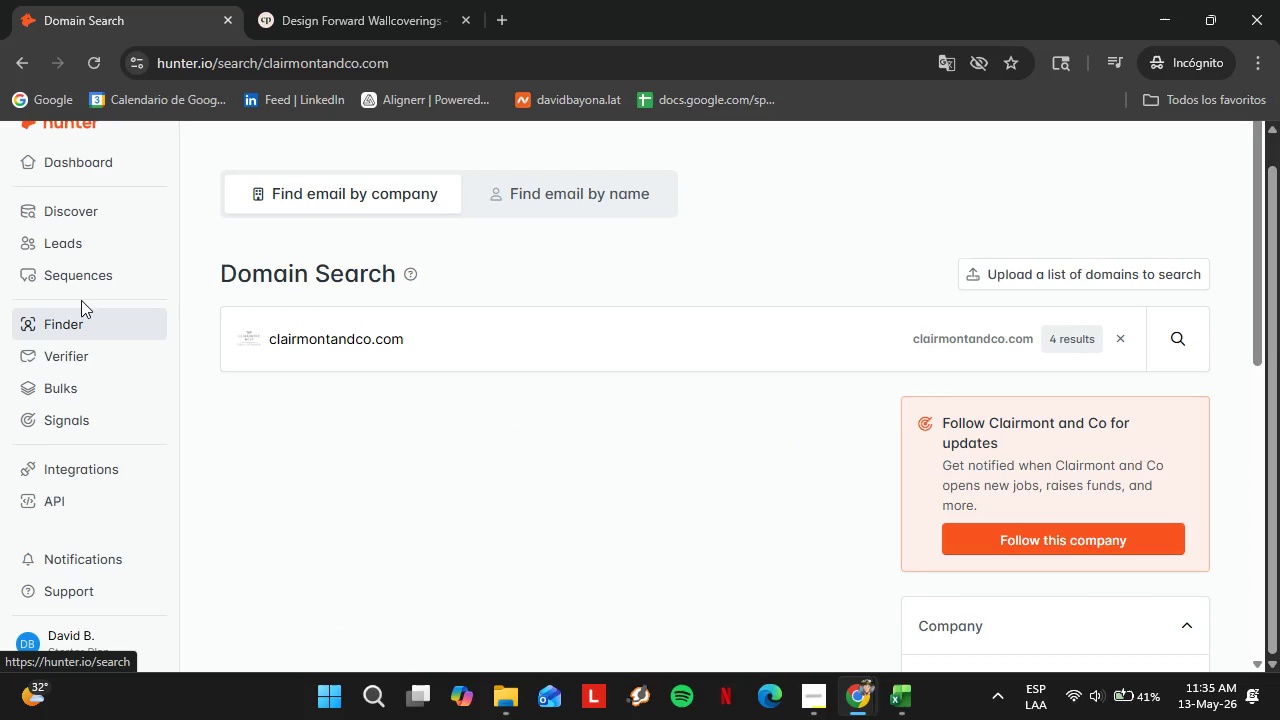 
type(clothandcp)
key(Backspace)
type(om[p)
key(Backspace)
key(Backspace)
 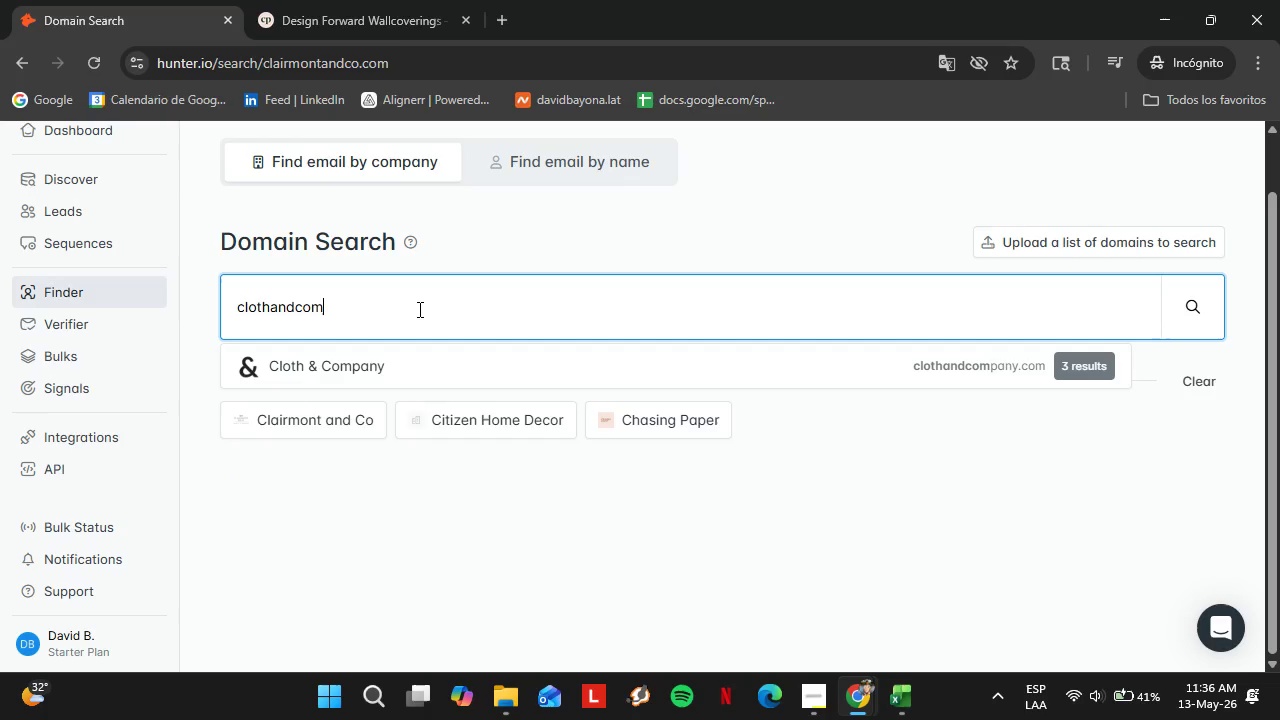 
key(ArrowDown)
 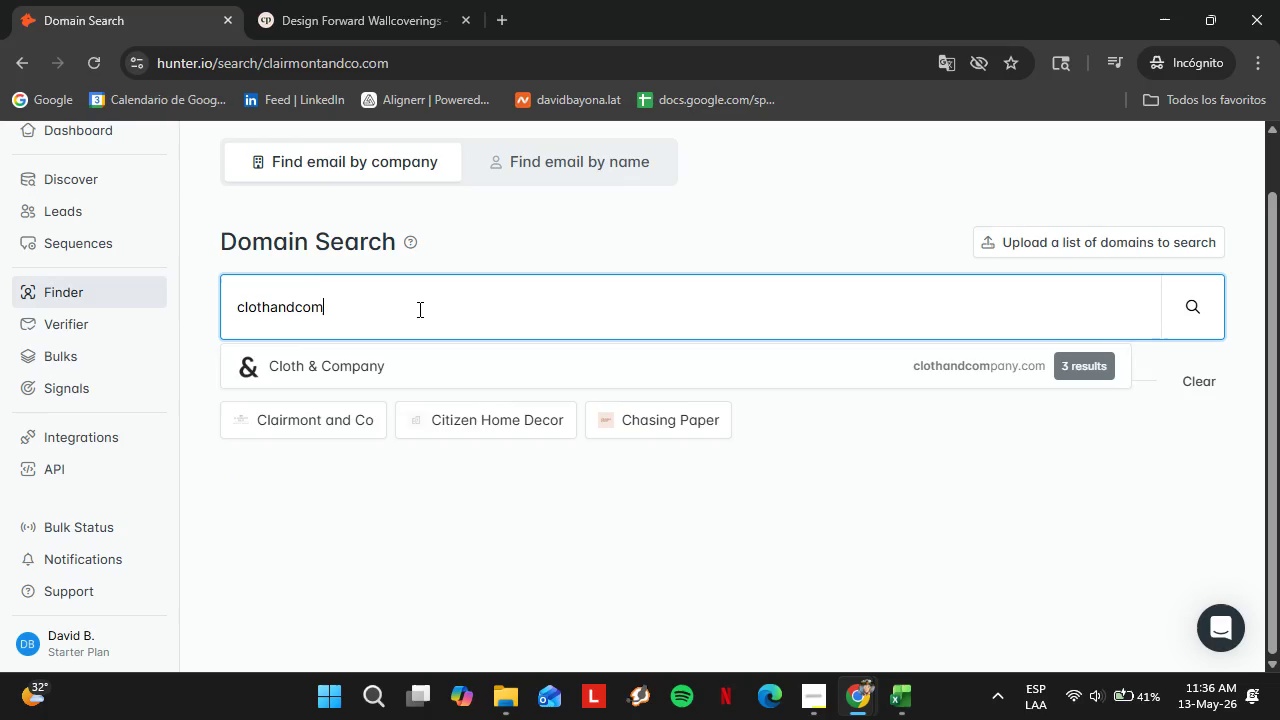 
key(Enter)
 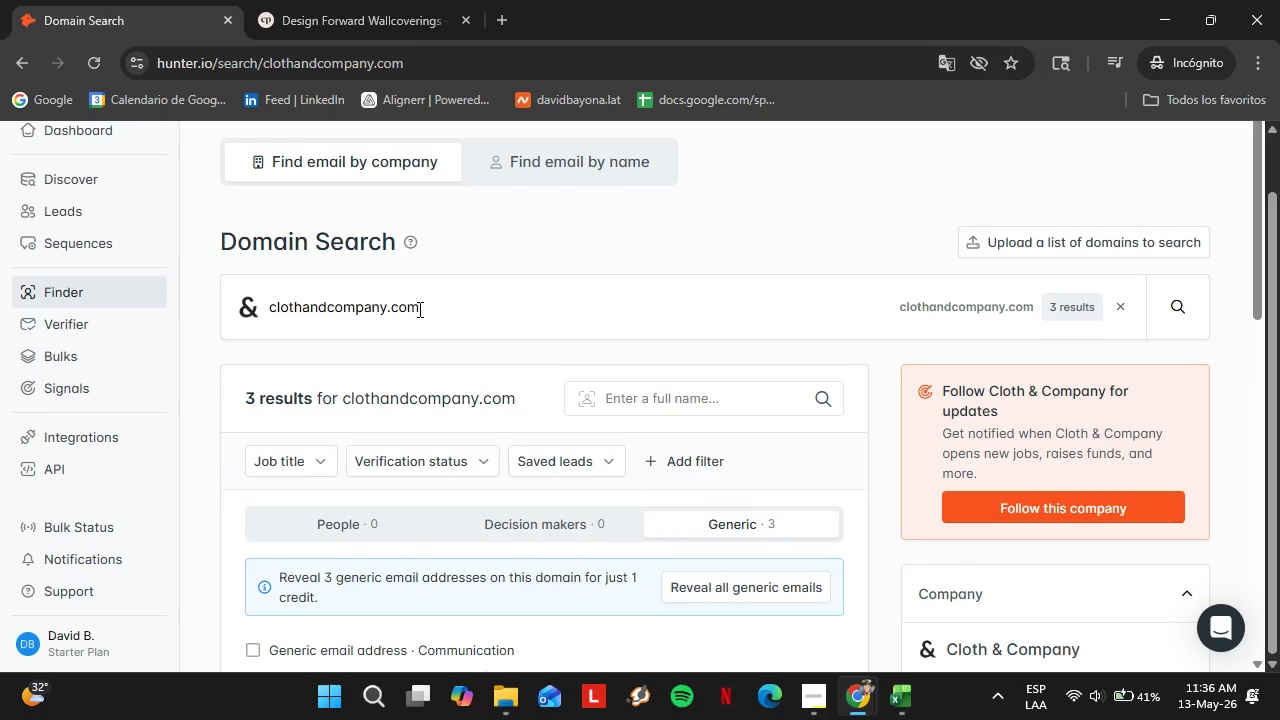 
wait(9.25)
 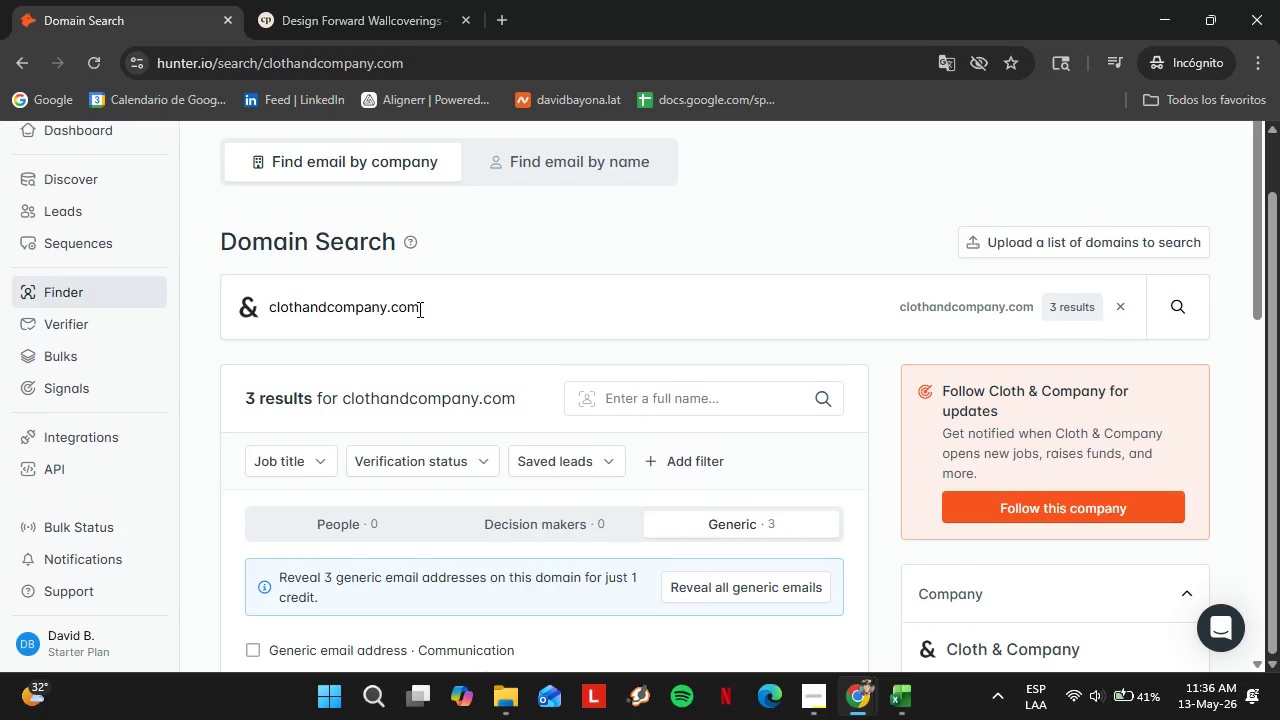 
double_click([418, 309])
 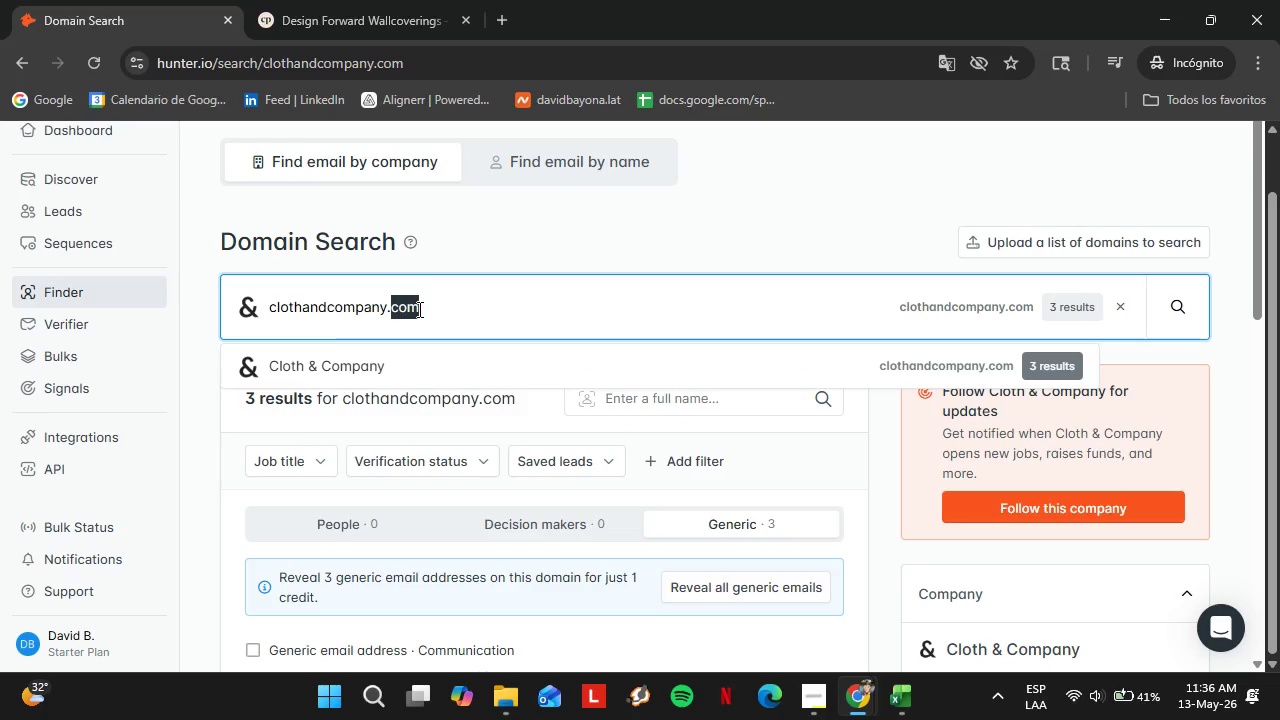 
triple_click([418, 309])
 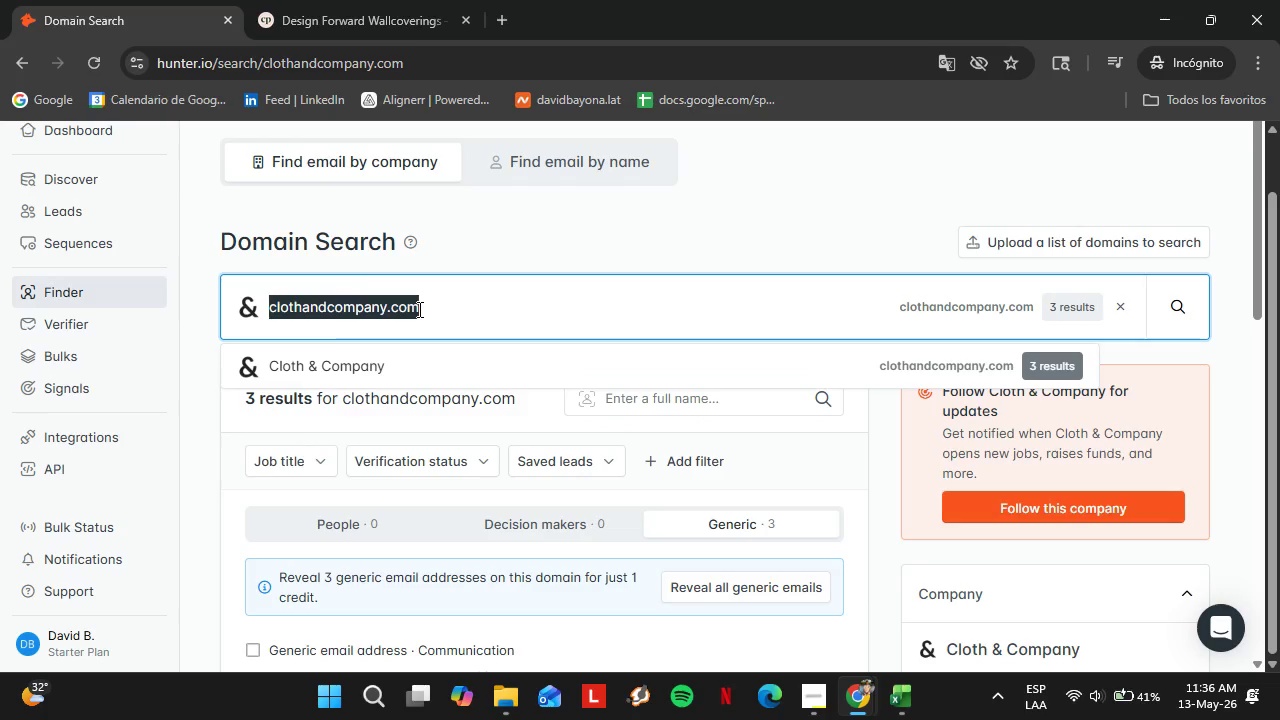 
type(collyersmona)
key(Backspace)
key(Backspace)
key(Backspace)
type(am)
key(Backspace)
type(nsiona)
key(Backspace)
type(,)
key(Backspace)
type(])
key(Backspace)
type(.com)
 